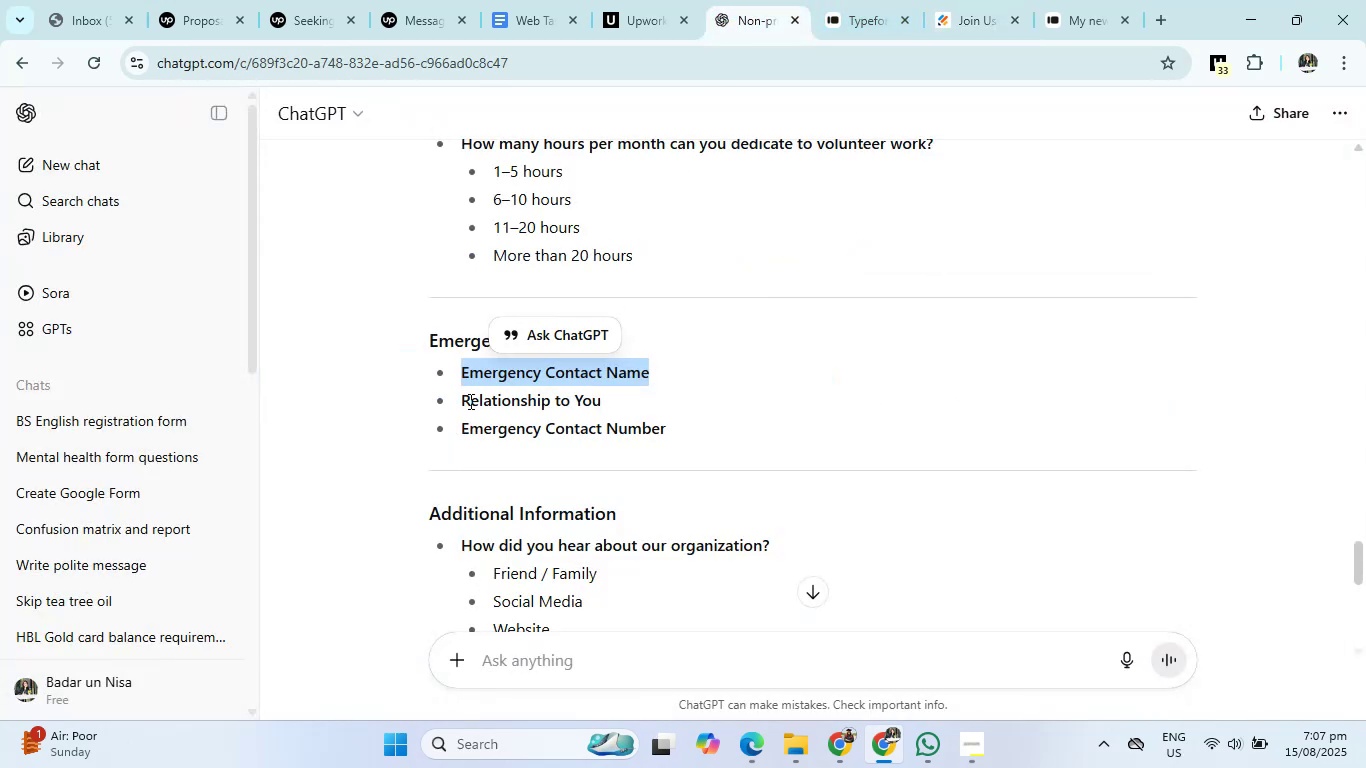 
left_click_drag(start_coordinate=[461, 401], to_coordinate=[605, 402])
 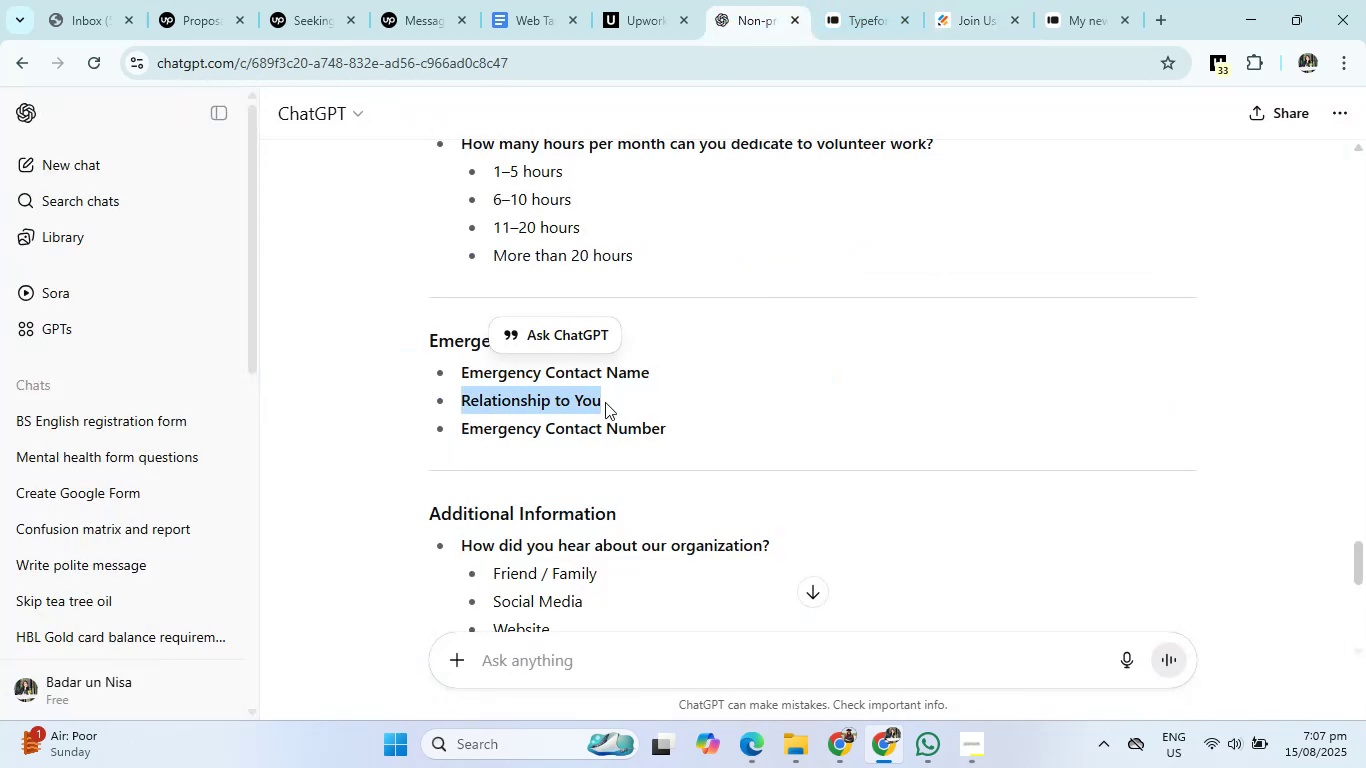 
key(Control+C)
 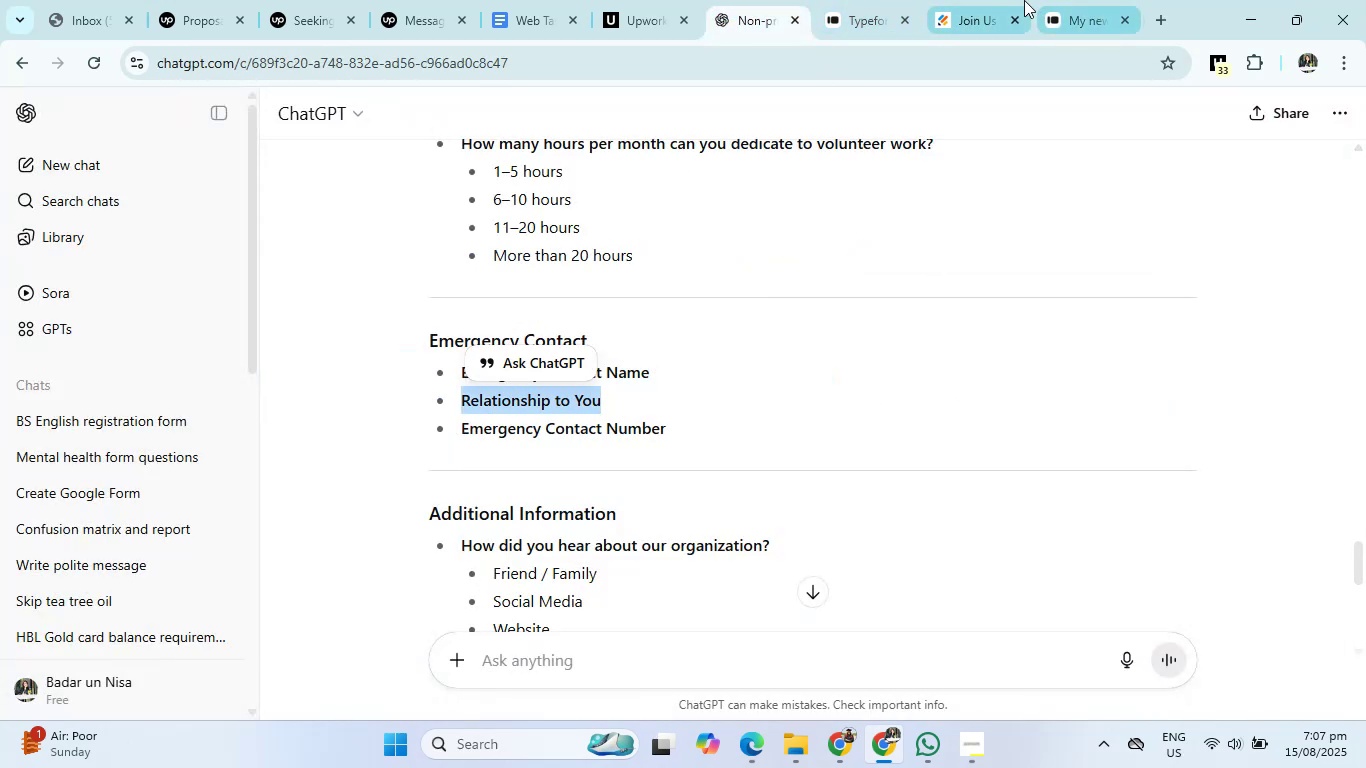 
left_click([1005, 0])
 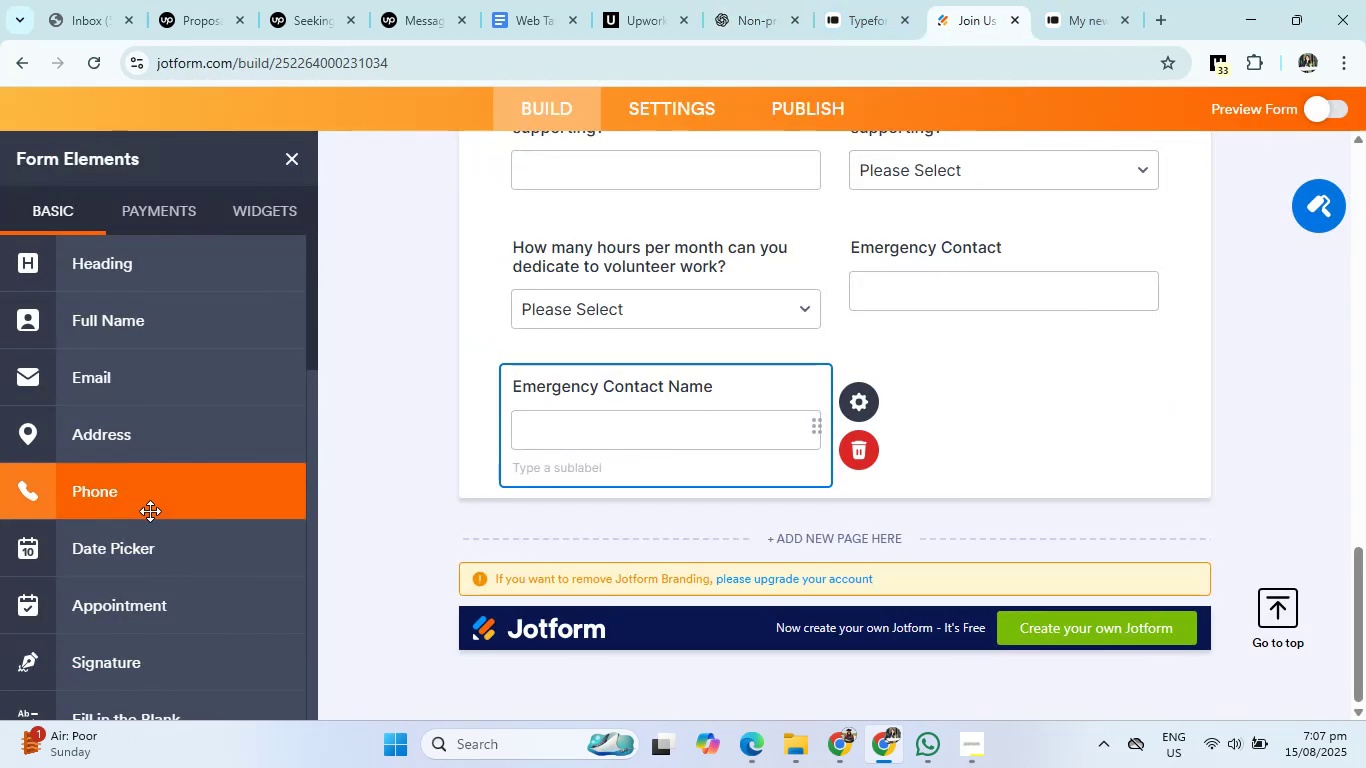 
scroll: coordinate [131, 467], scroll_direction: down, amount: 4.0
 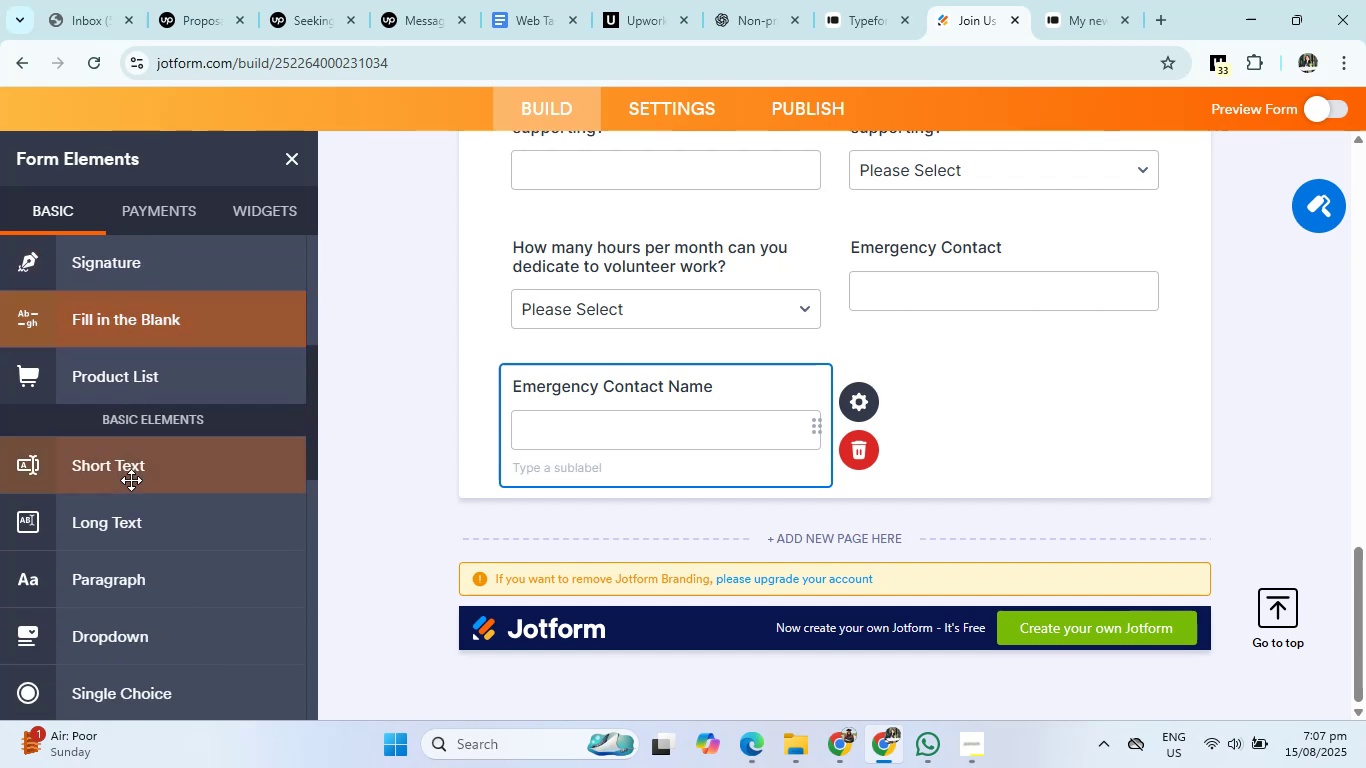 
left_click([131, 480])
 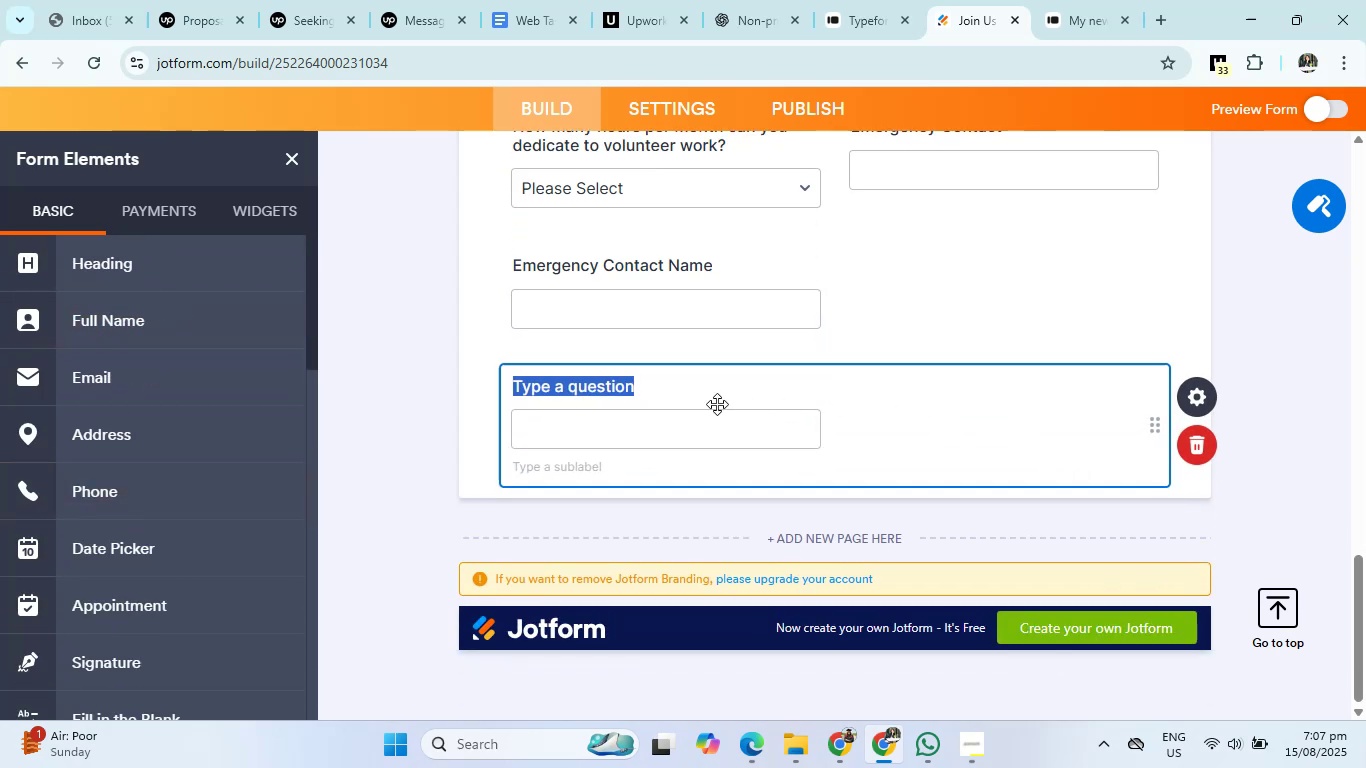 
left_click([657, 383])
 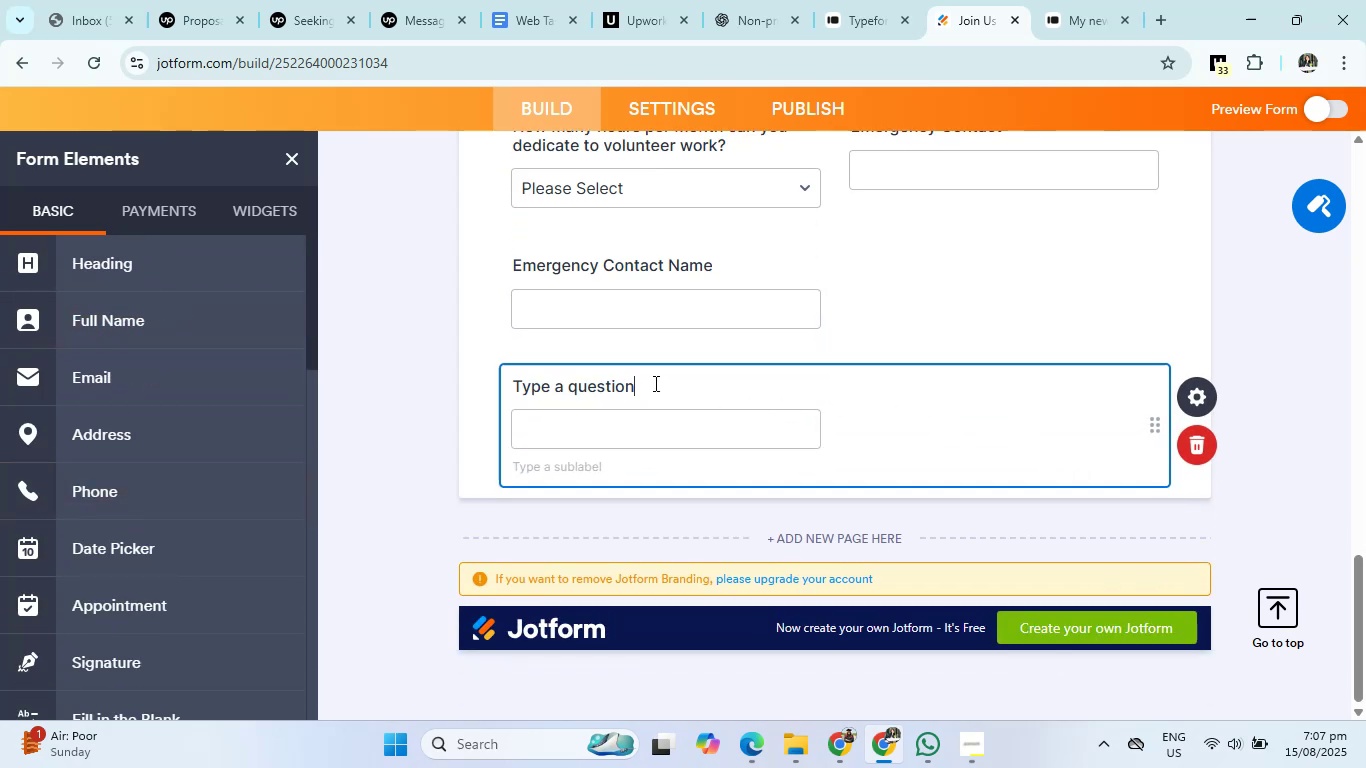 
left_click_drag(start_coordinate=[653, 383], to_coordinate=[486, 391])
 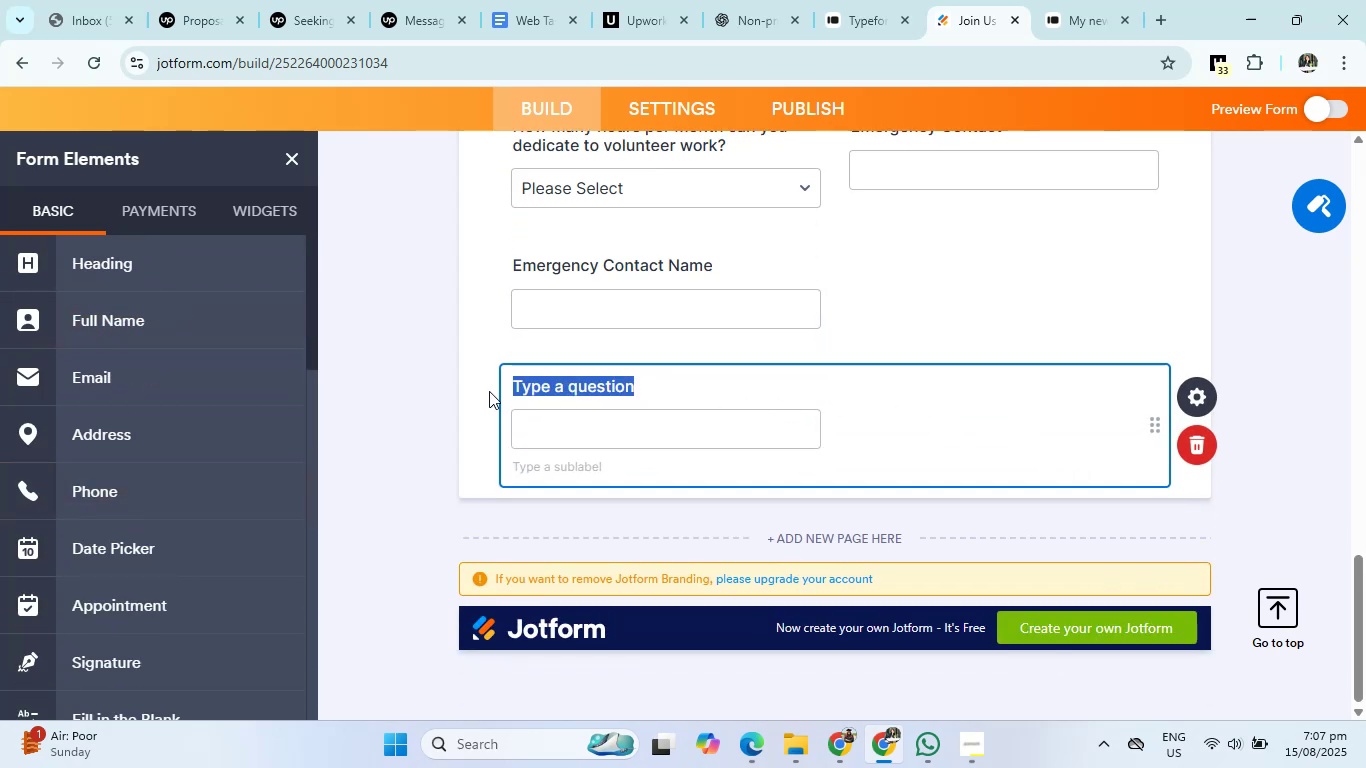 
key(Backspace)
 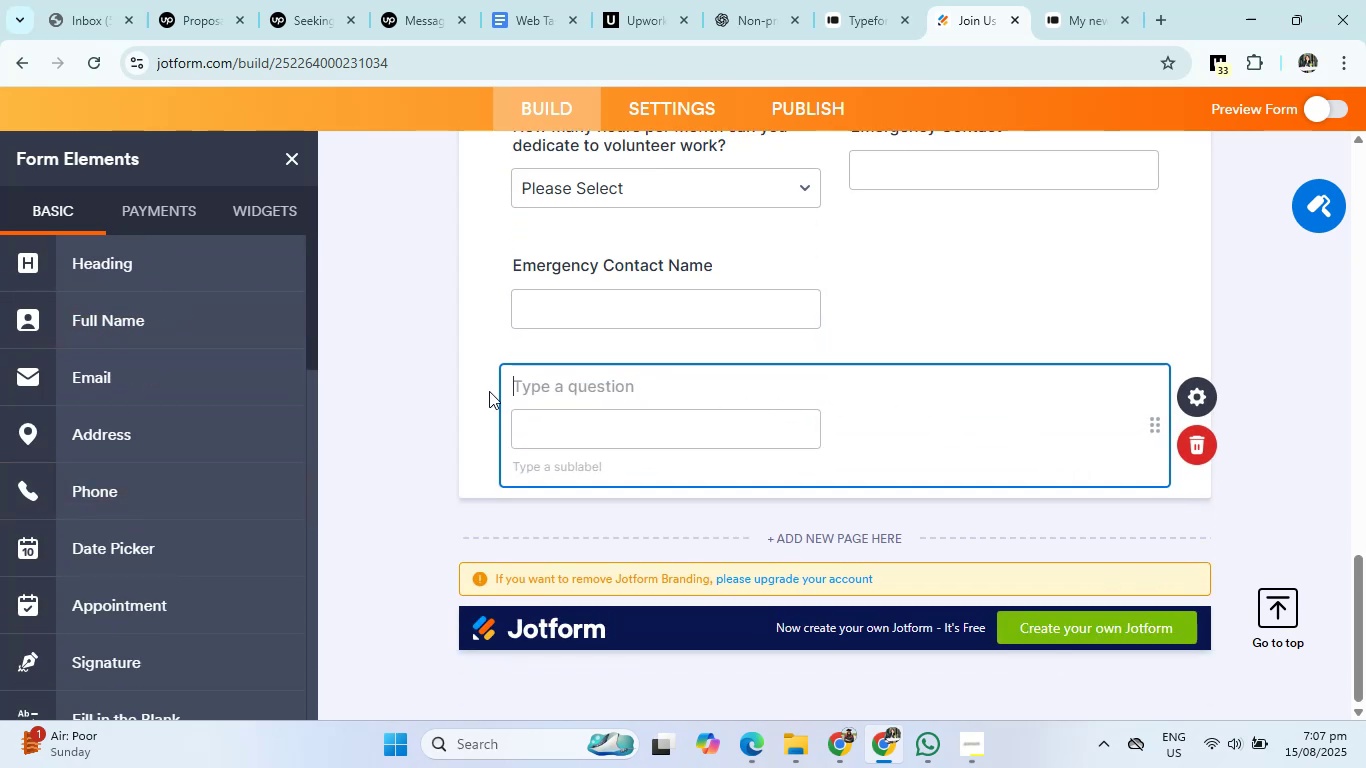 
key(Control+ControlLeft)
 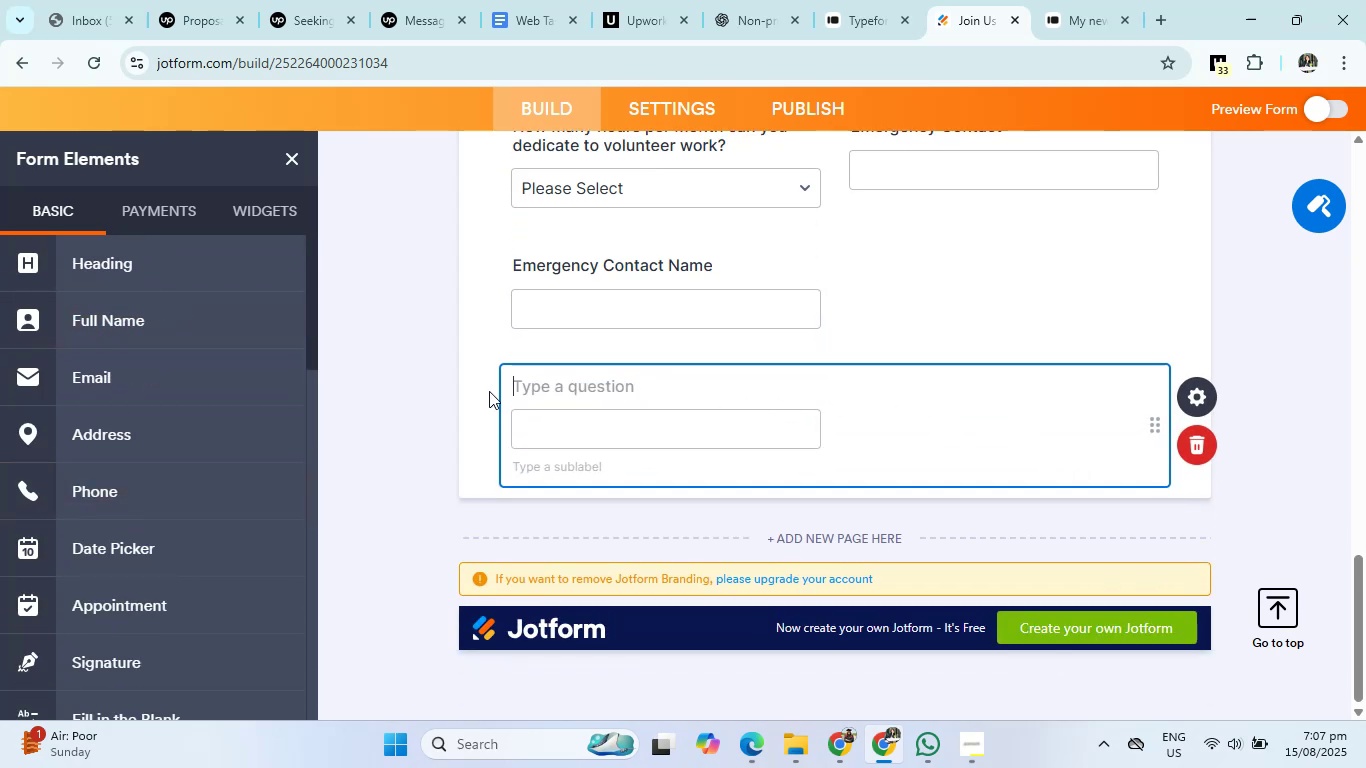 
key(Control+V)
 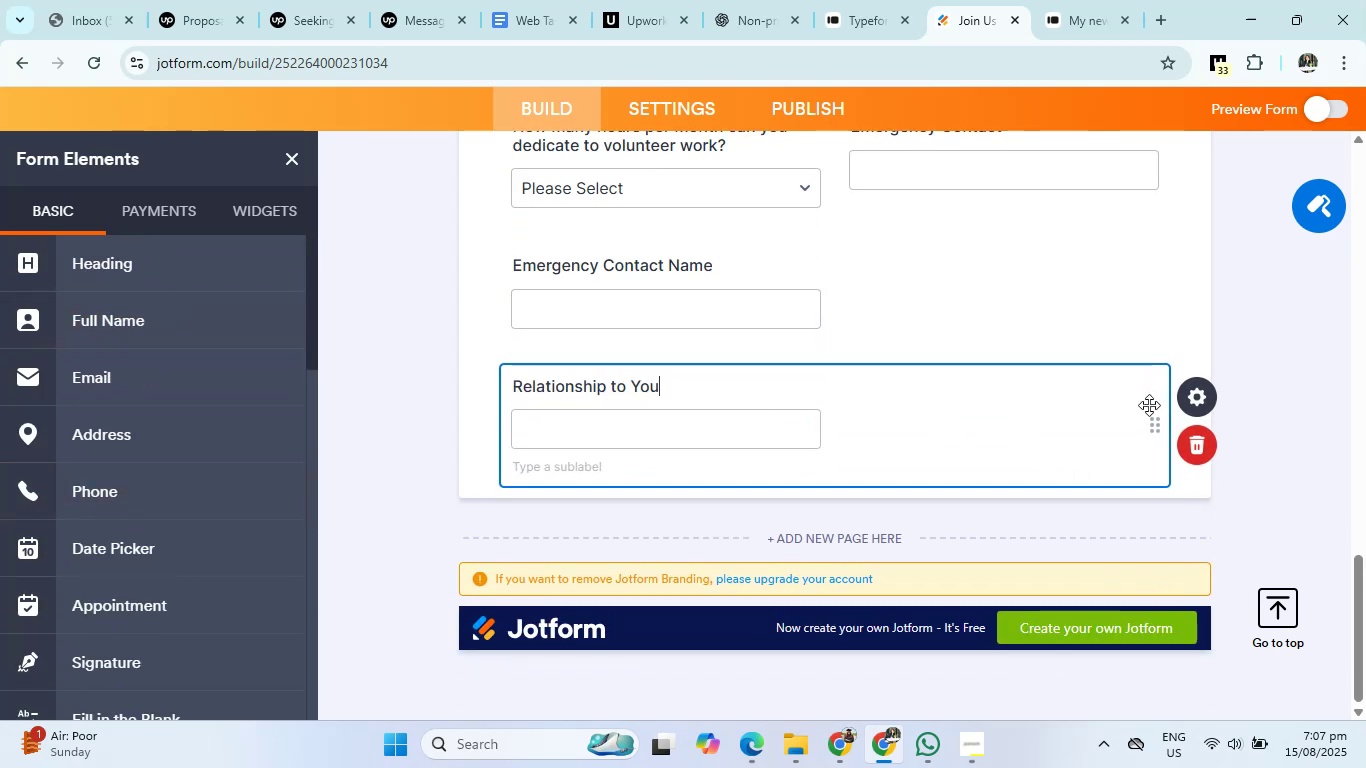 
left_click([1161, 427])
 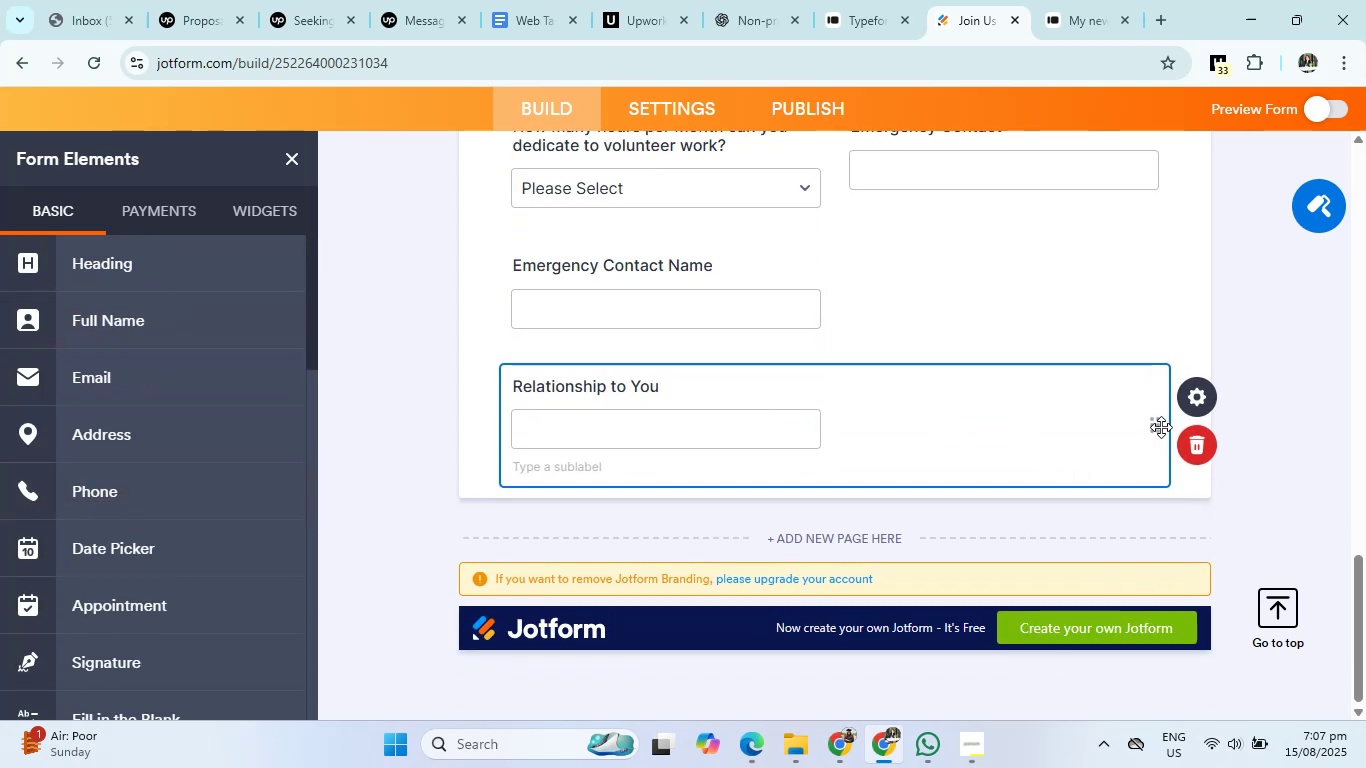 
right_click([1161, 427])
 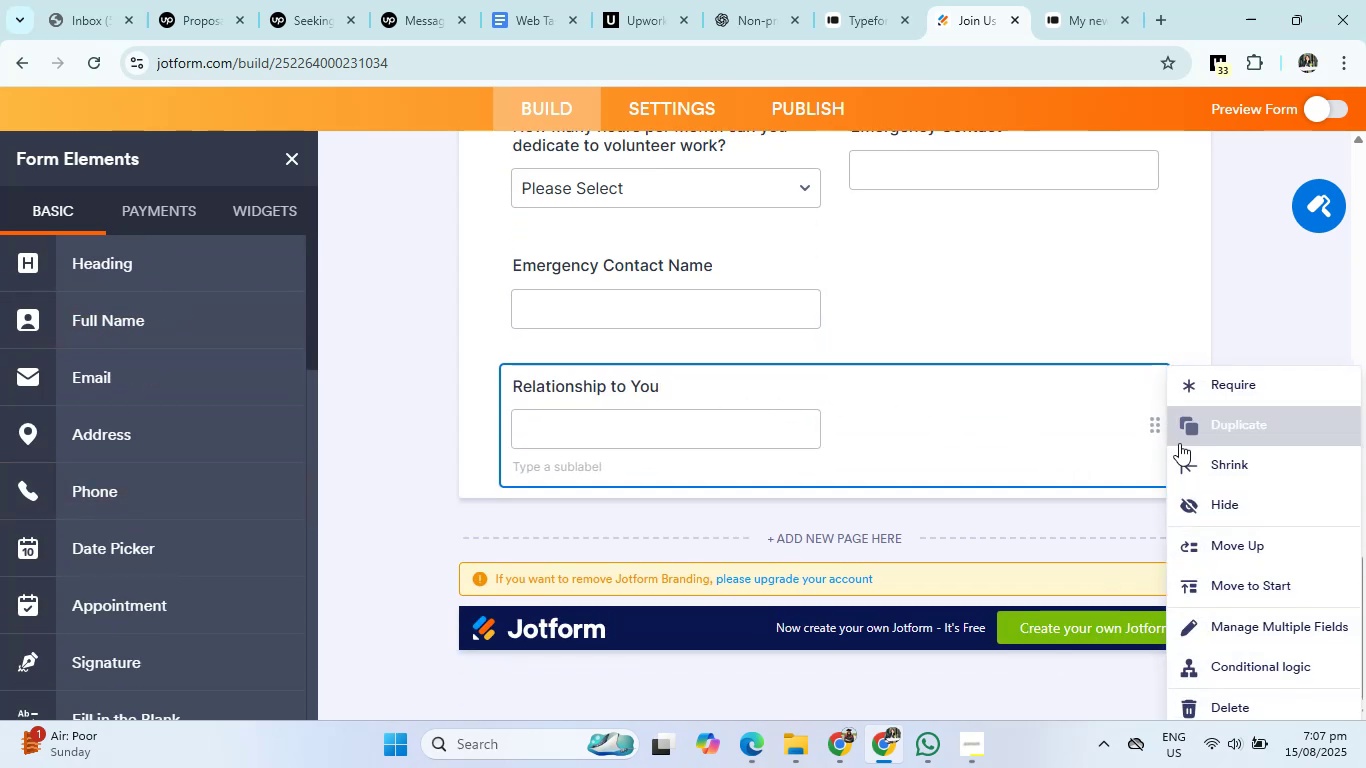 
left_click([1188, 454])
 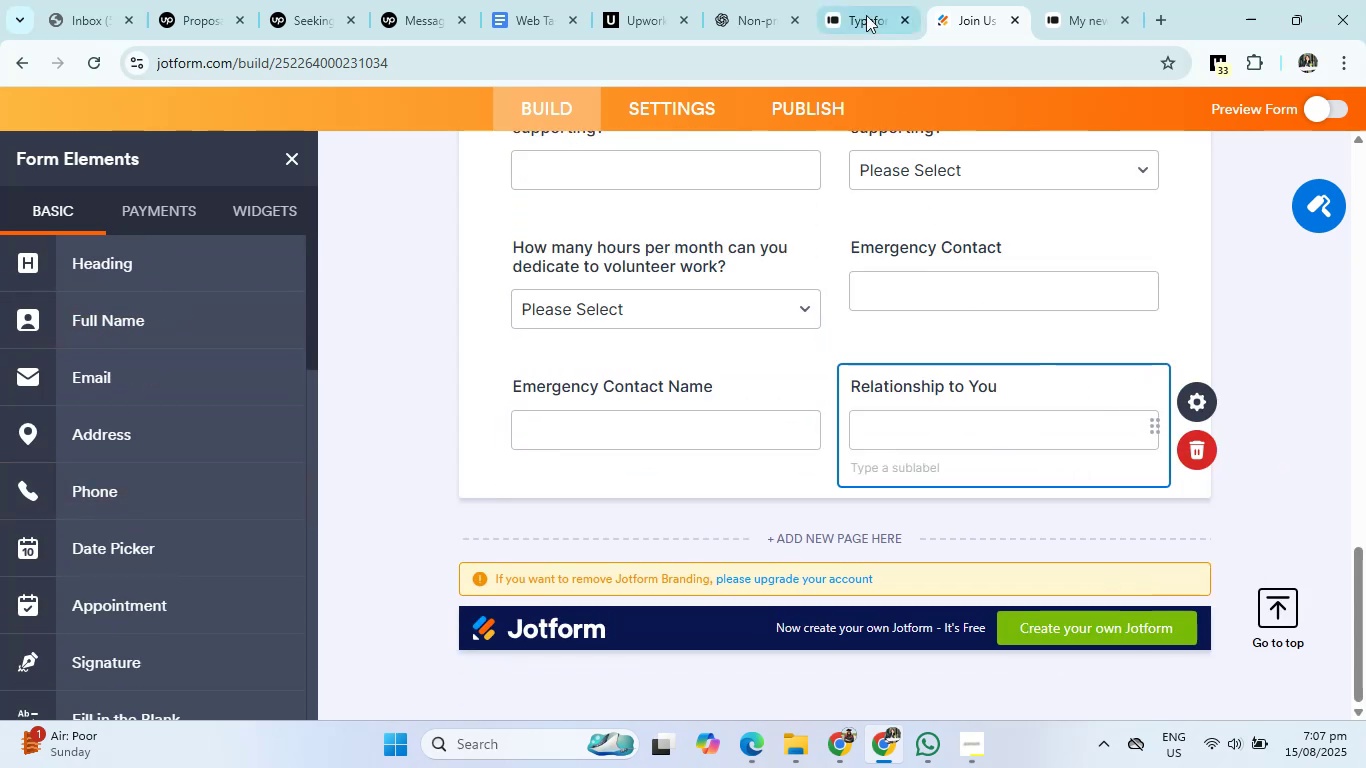 
left_click([751, 0])
 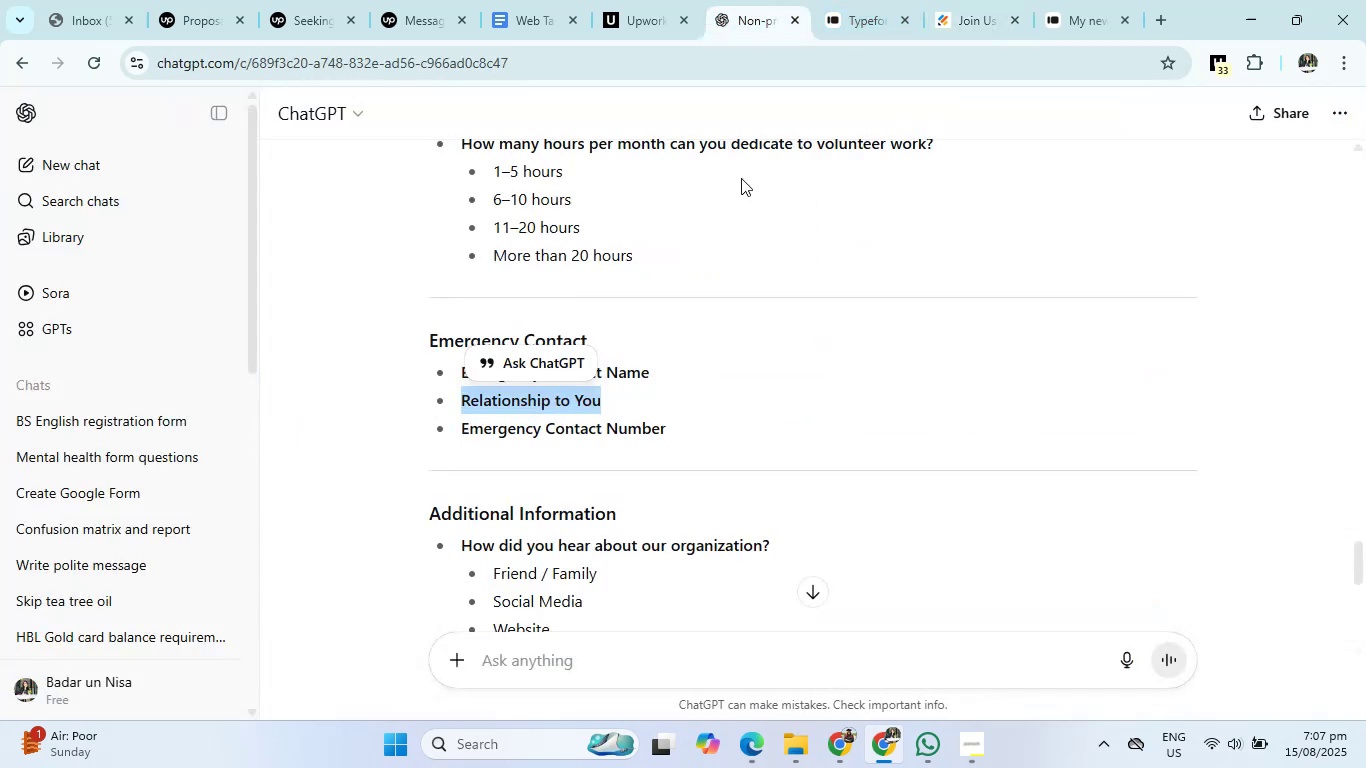 
scroll: coordinate [725, 373], scroll_direction: down, amount: 3.0
 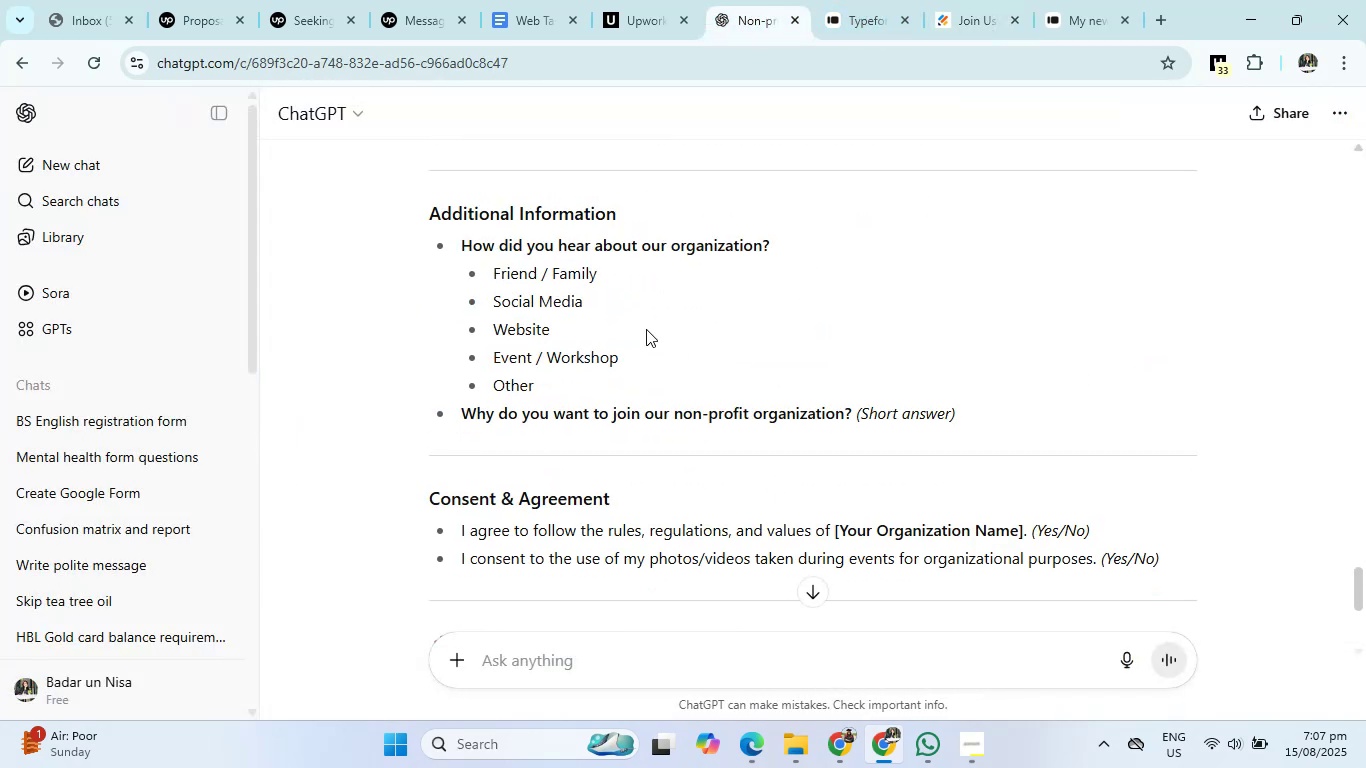 
scroll: coordinate [518, 198], scroll_direction: up, amount: 2.0
 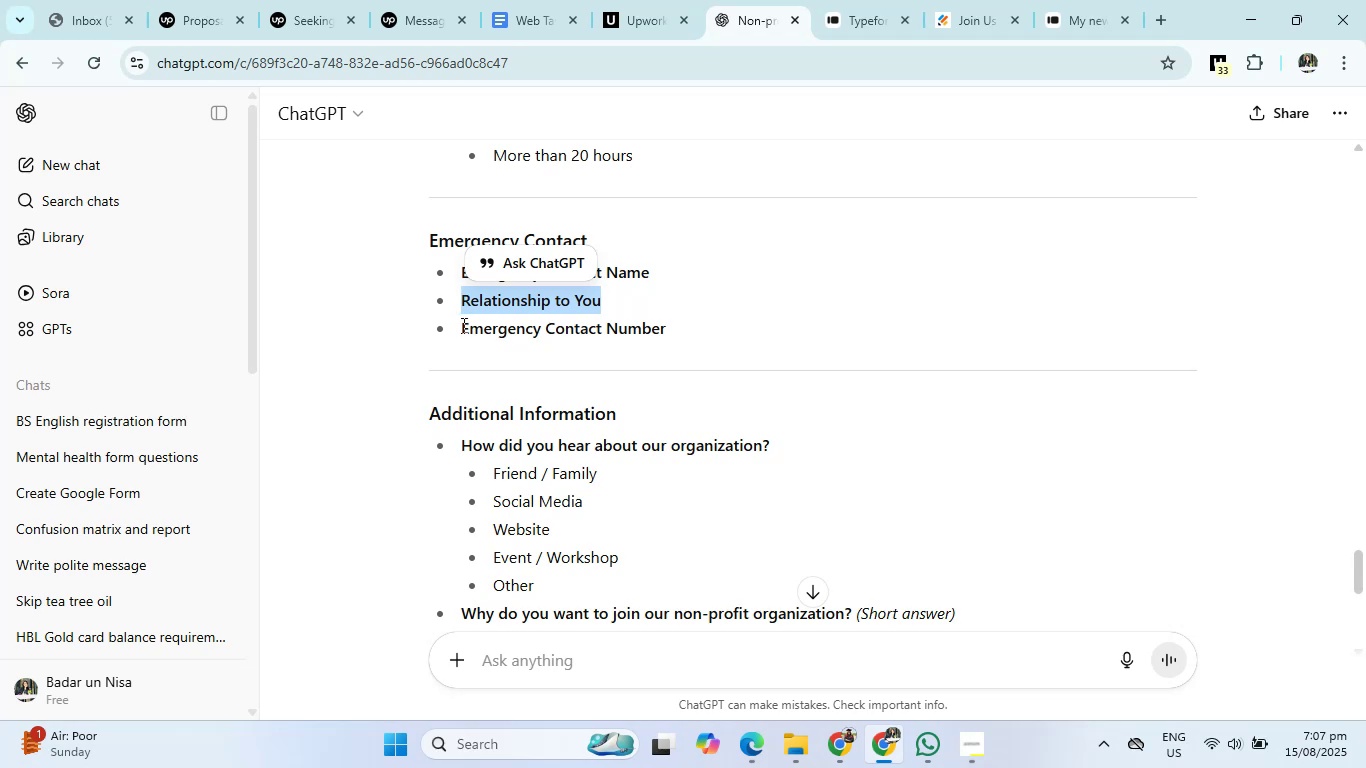 
left_click([462, 325])
 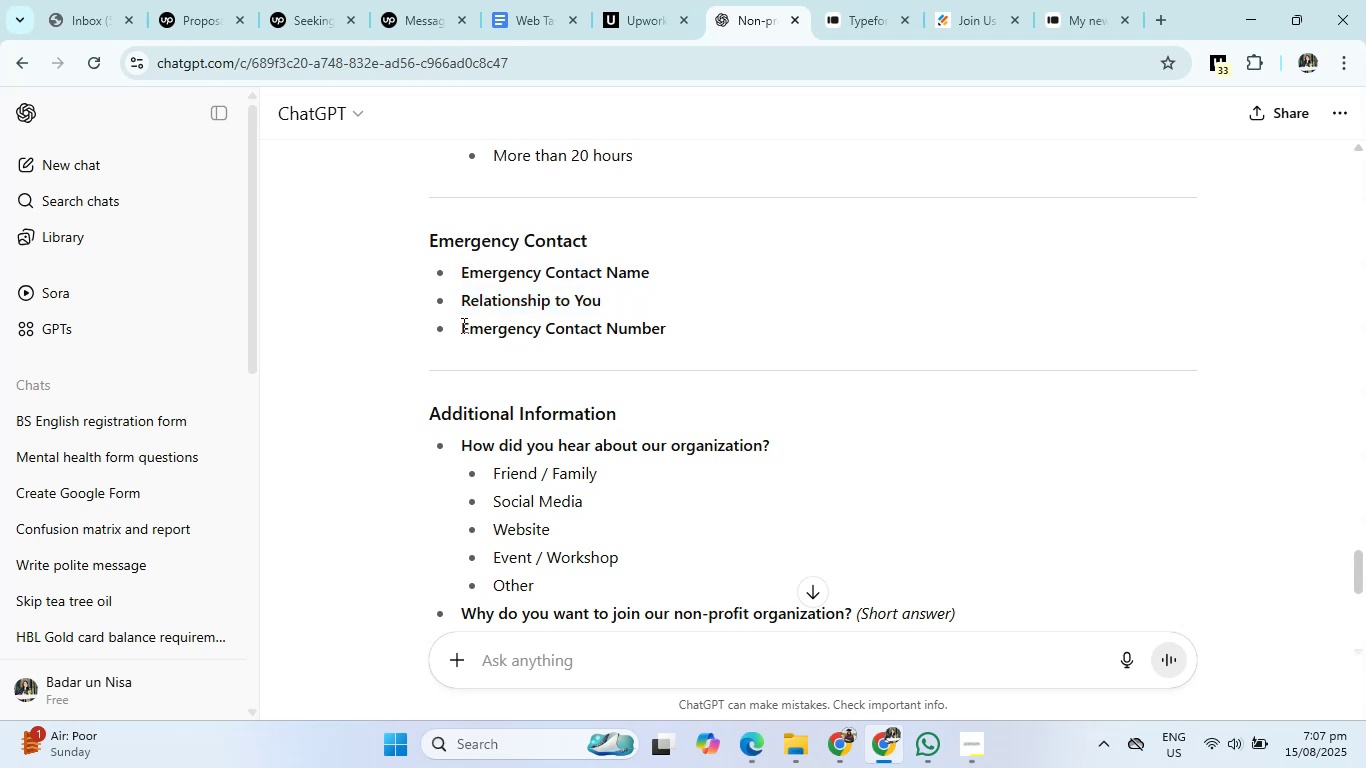 
left_click_drag(start_coordinate=[462, 325], to_coordinate=[714, 332])
 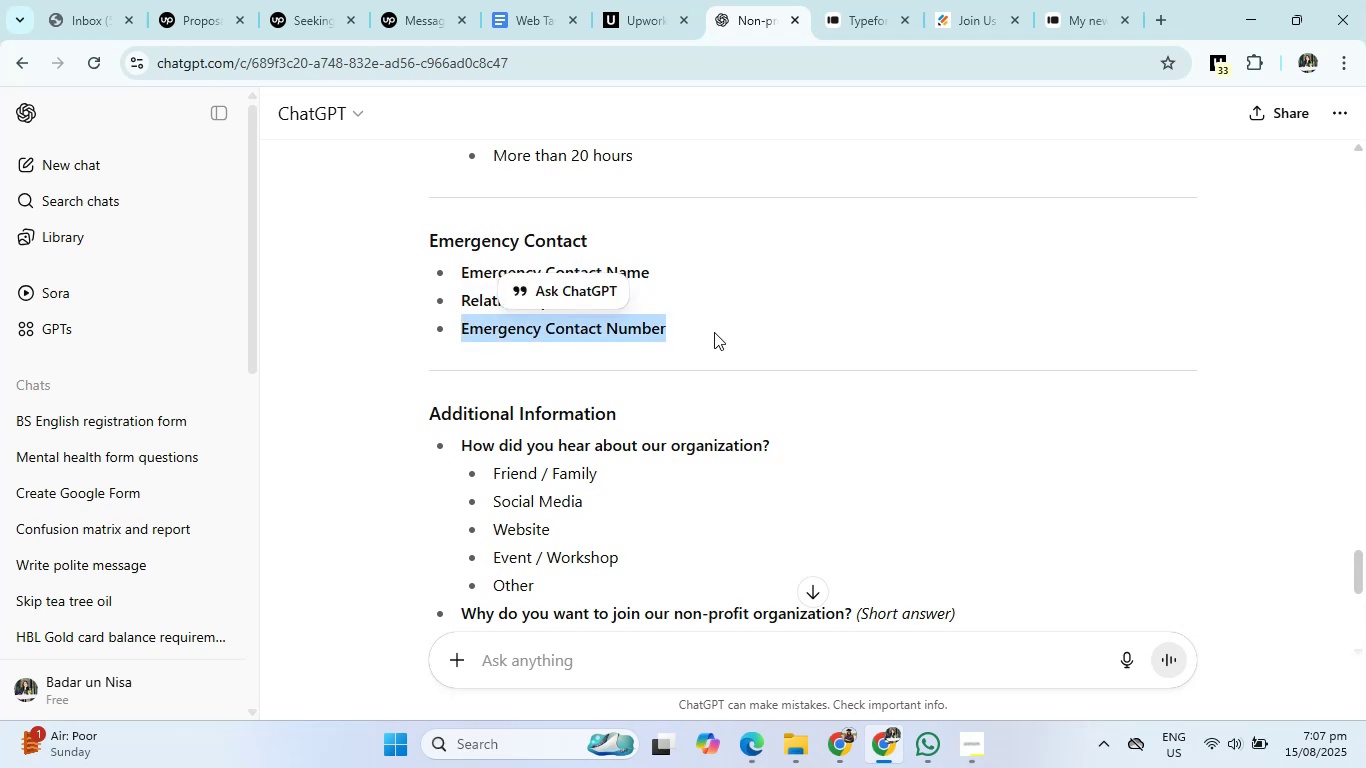 
left_click([714, 332])
 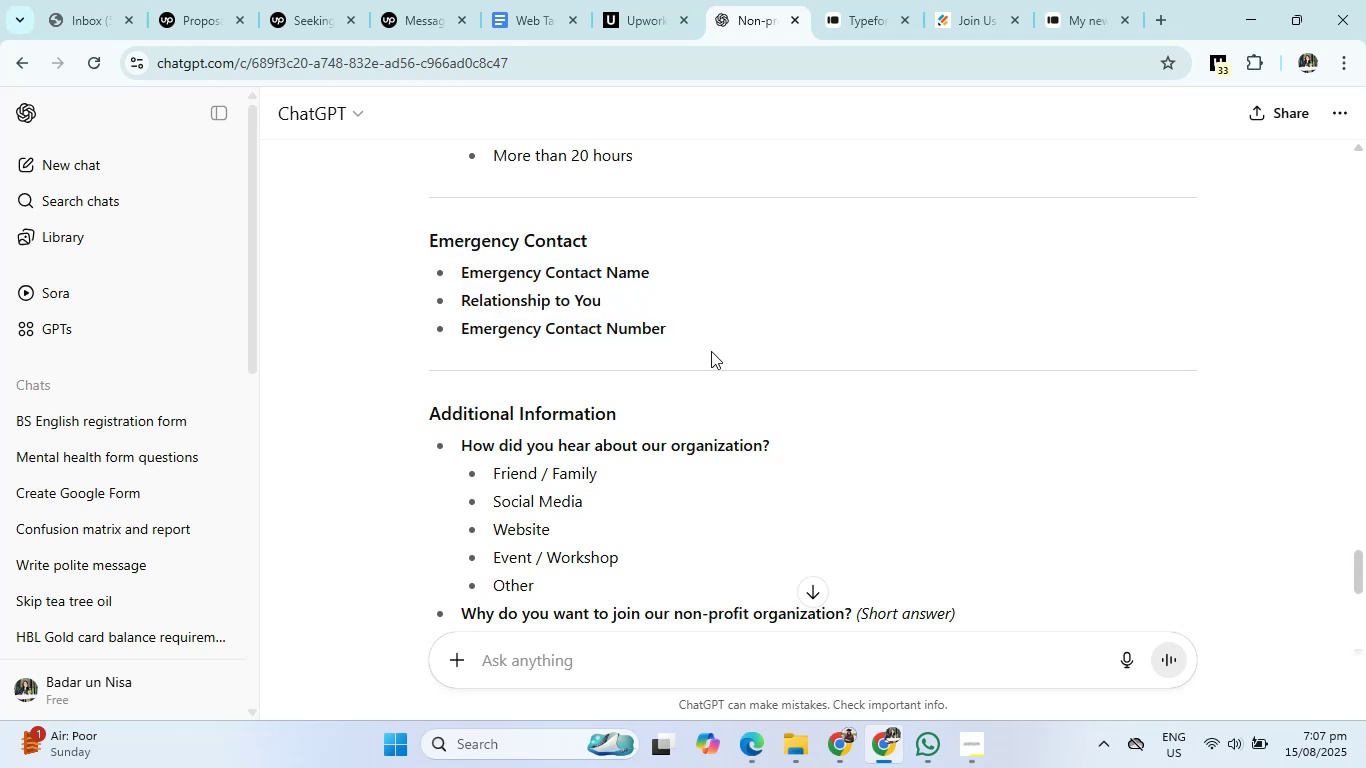 
scroll: coordinate [711, 351], scroll_direction: down, amount: 1.0
 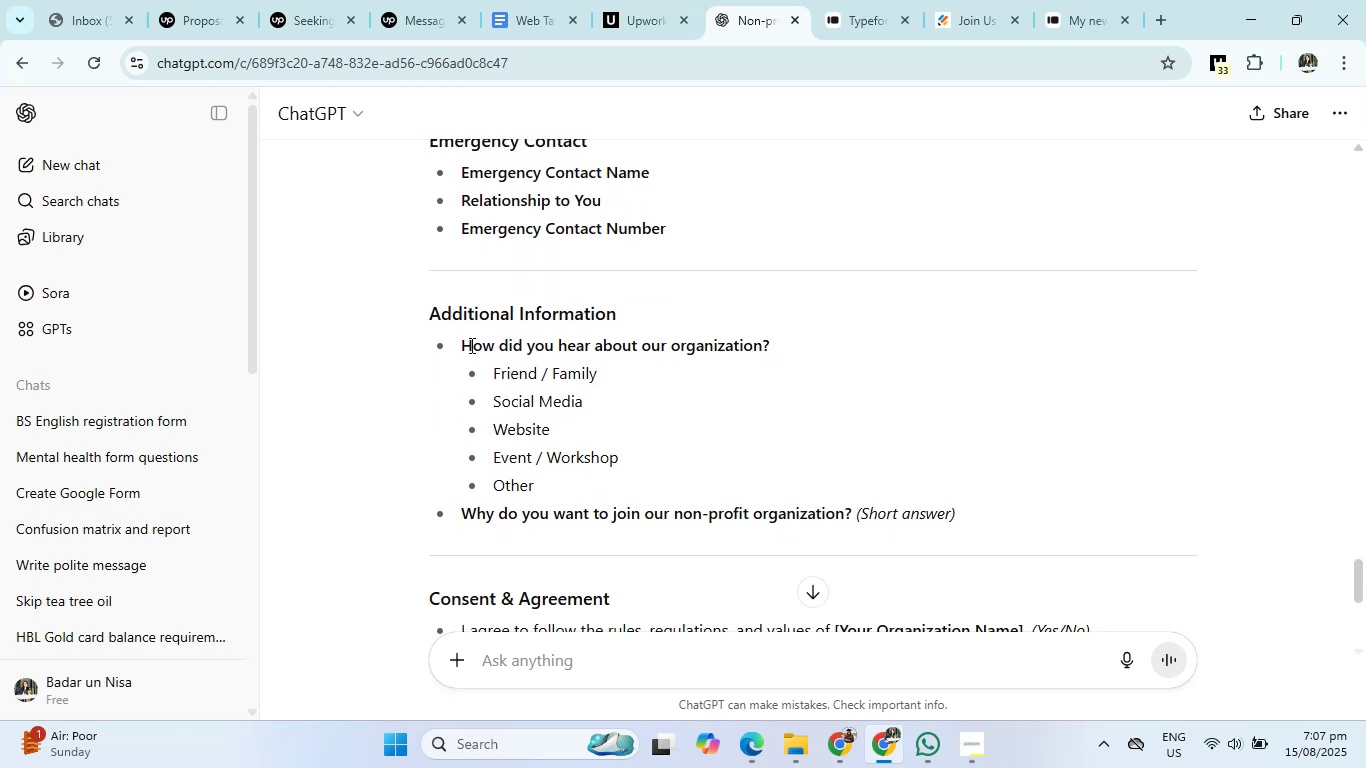 
left_click_drag(start_coordinate=[462, 348], to_coordinate=[834, 349])
 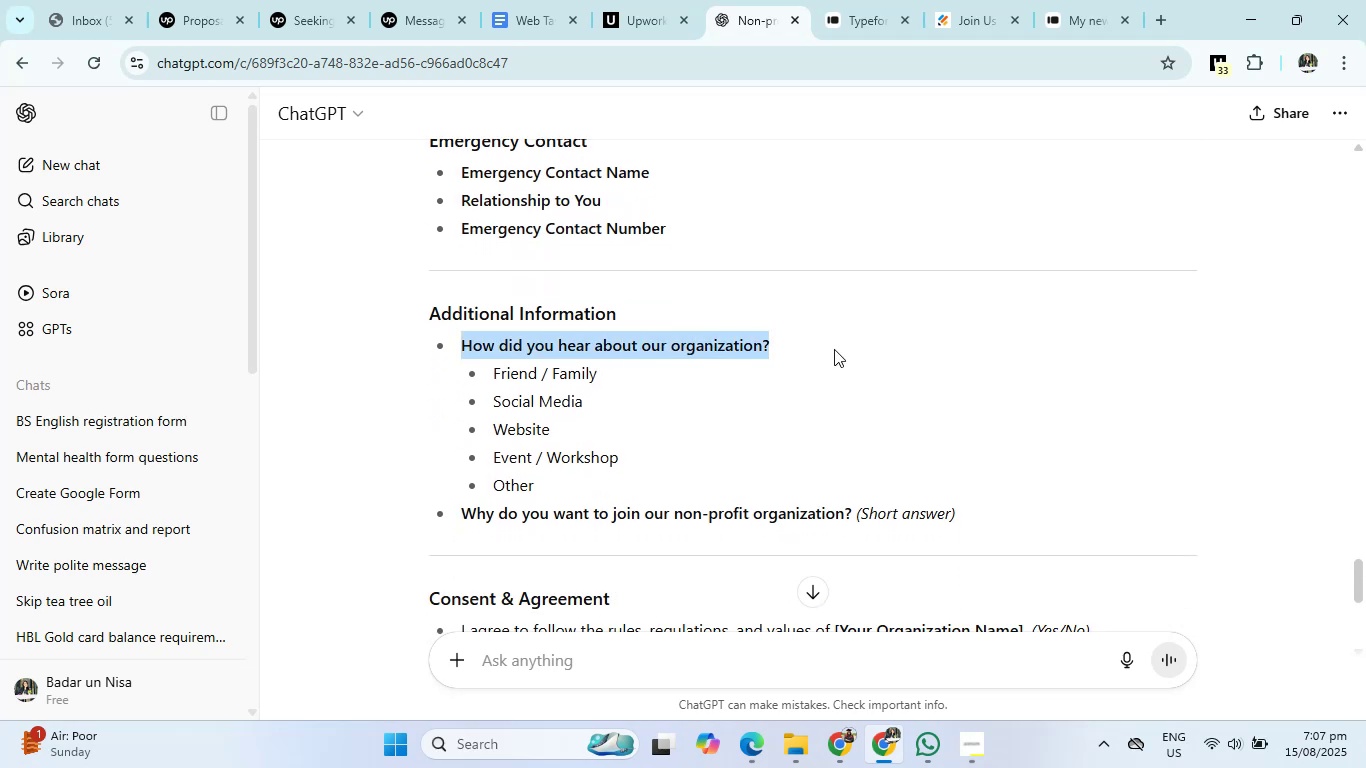 
key(Control+C)
 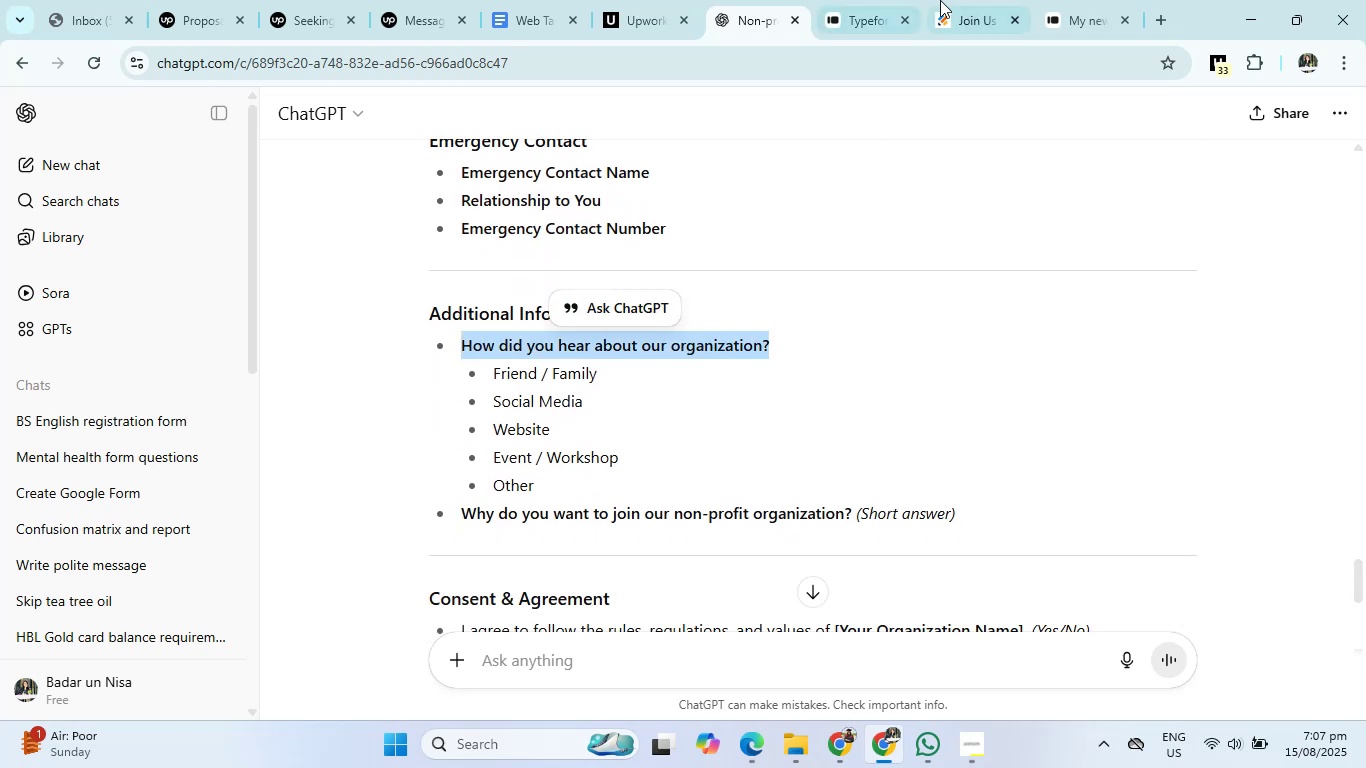 
left_click([961, 0])
 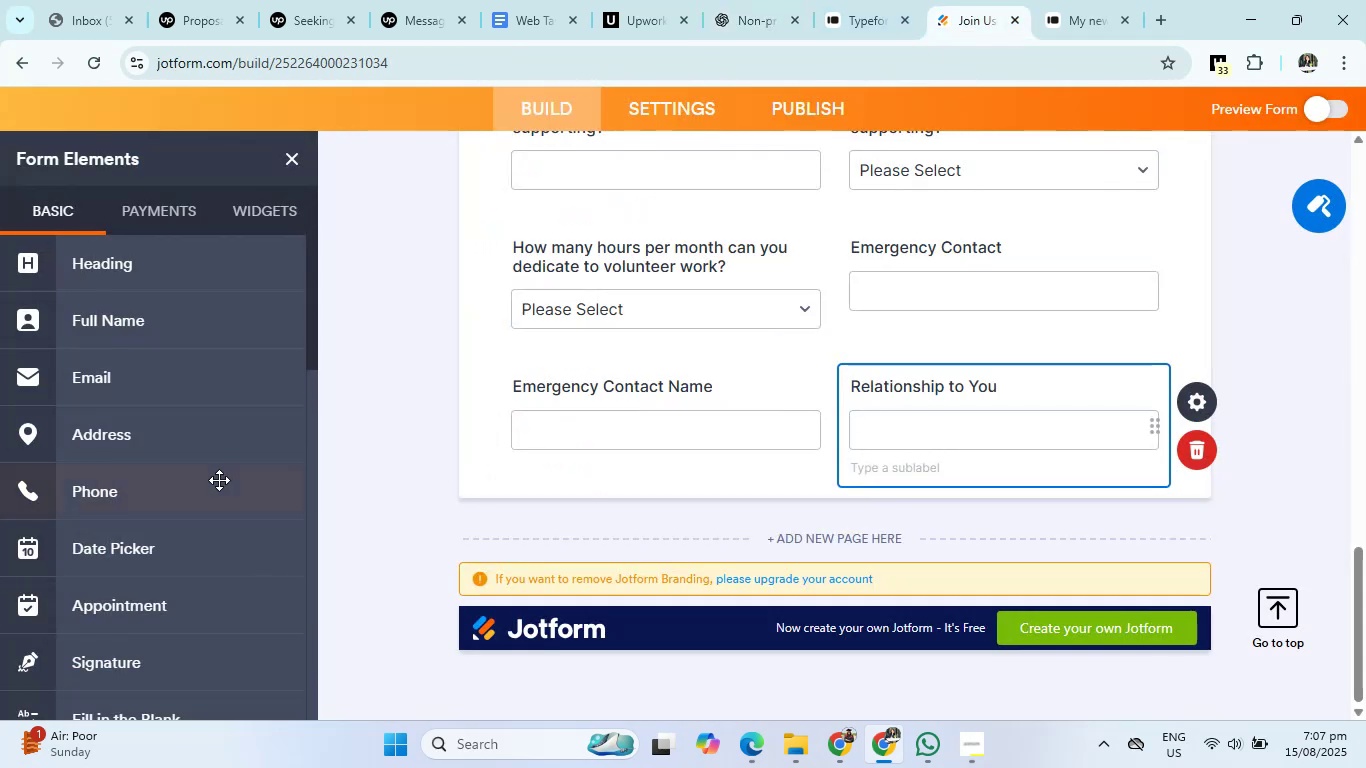 
scroll: coordinate [177, 431], scroll_direction: down, amount: 4.0
 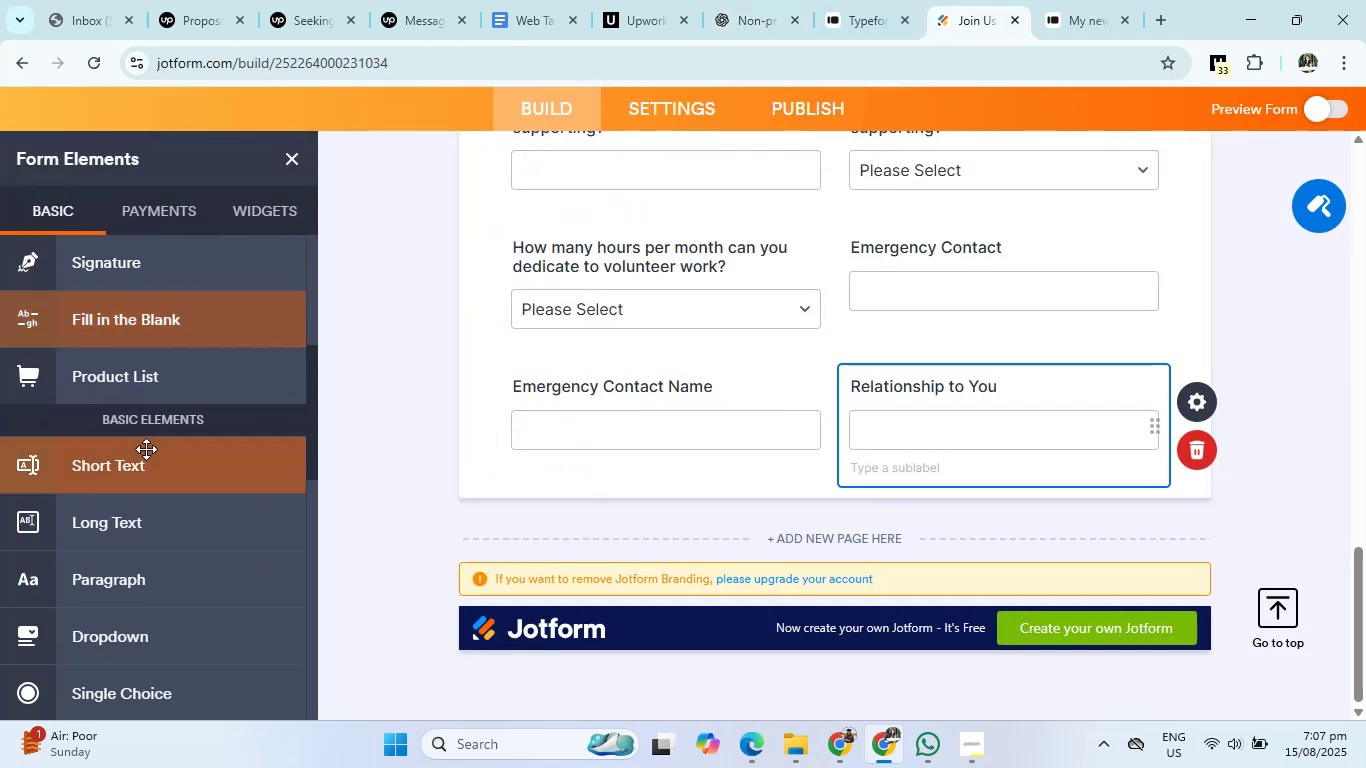 
left_click([135, 459])
 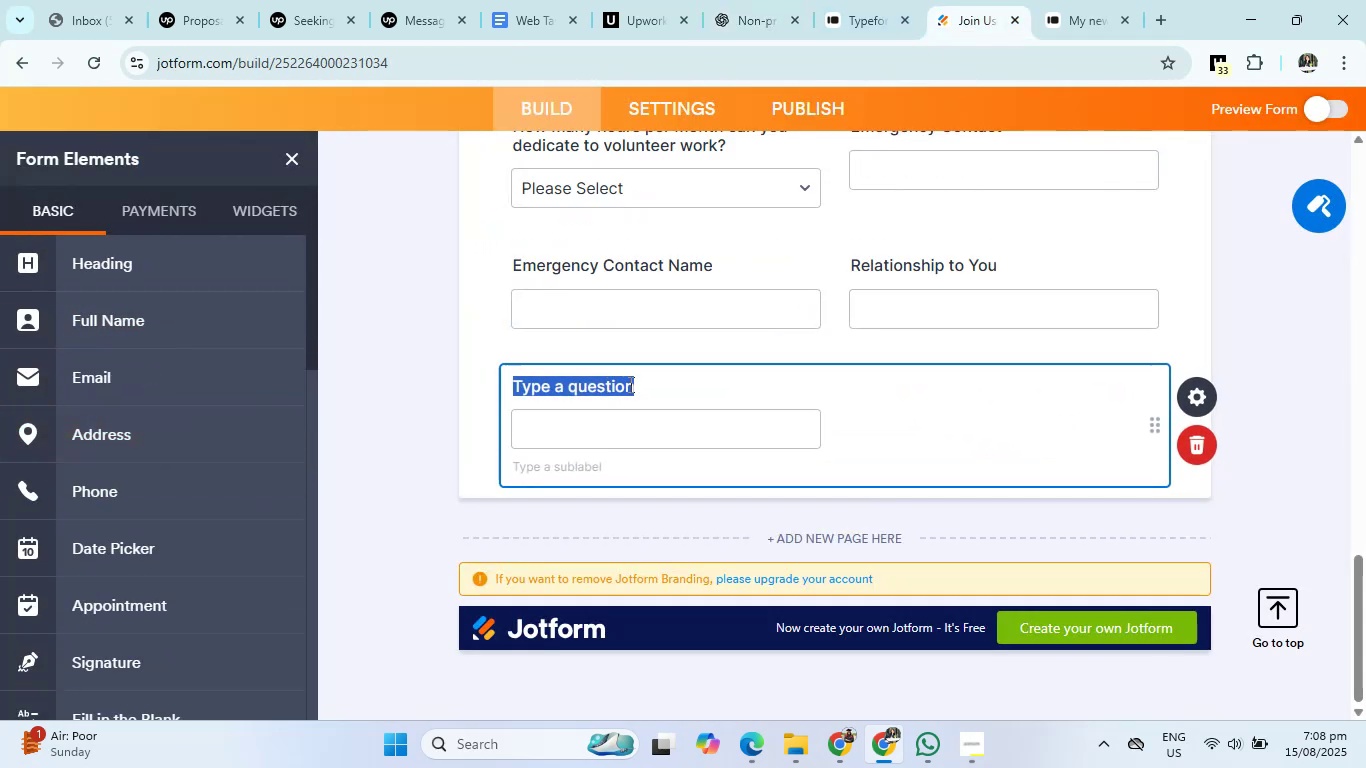 
left_click_drag(start_coordinate=[683, 392], to_coordinate=[492, 393])
 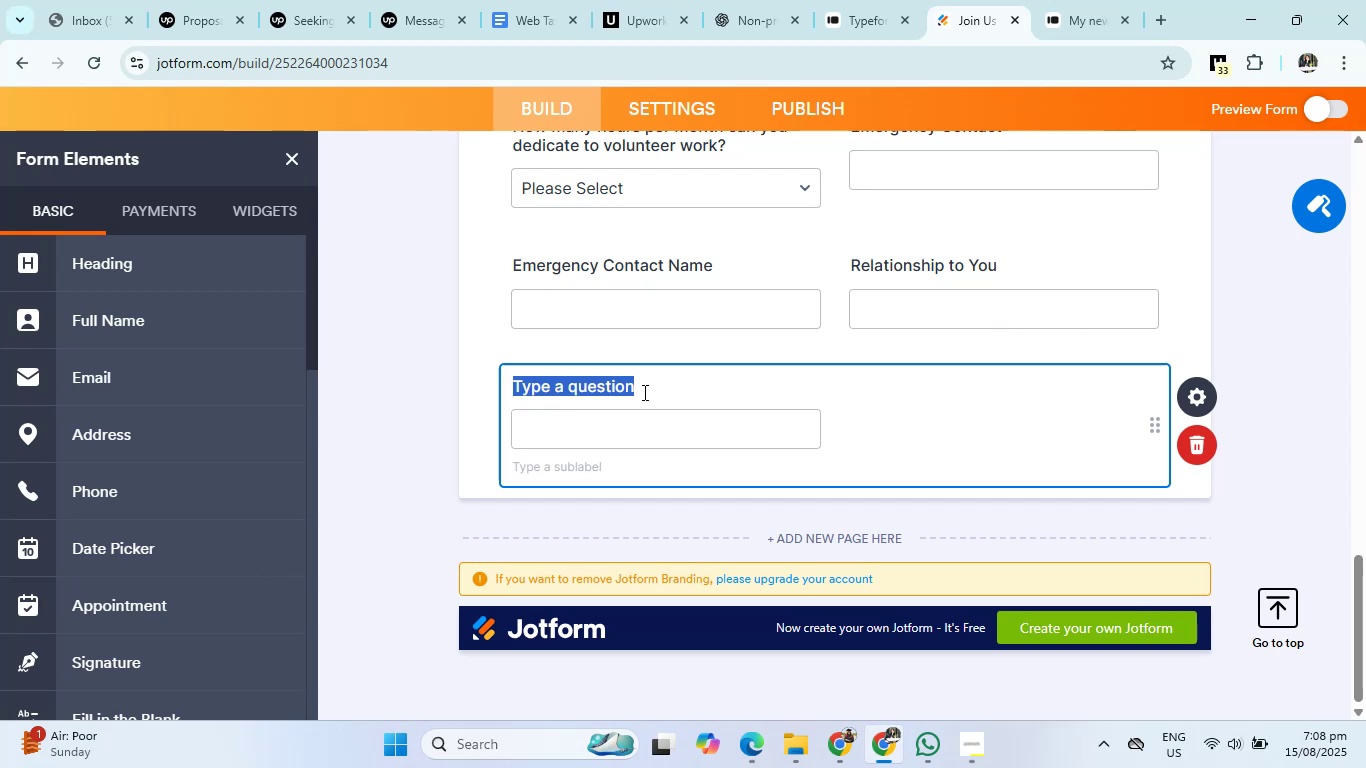 
key(Backspace)
 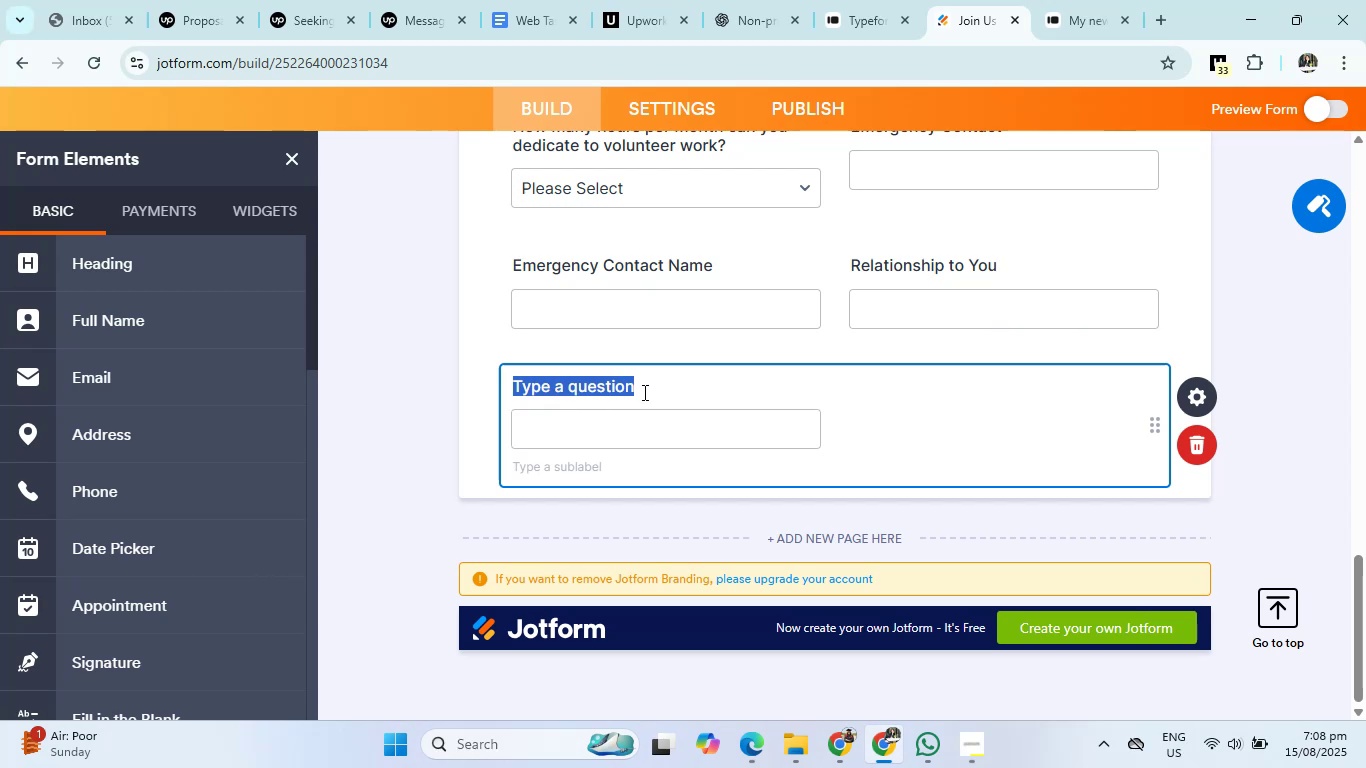 
key(Control+ControlLeft)
 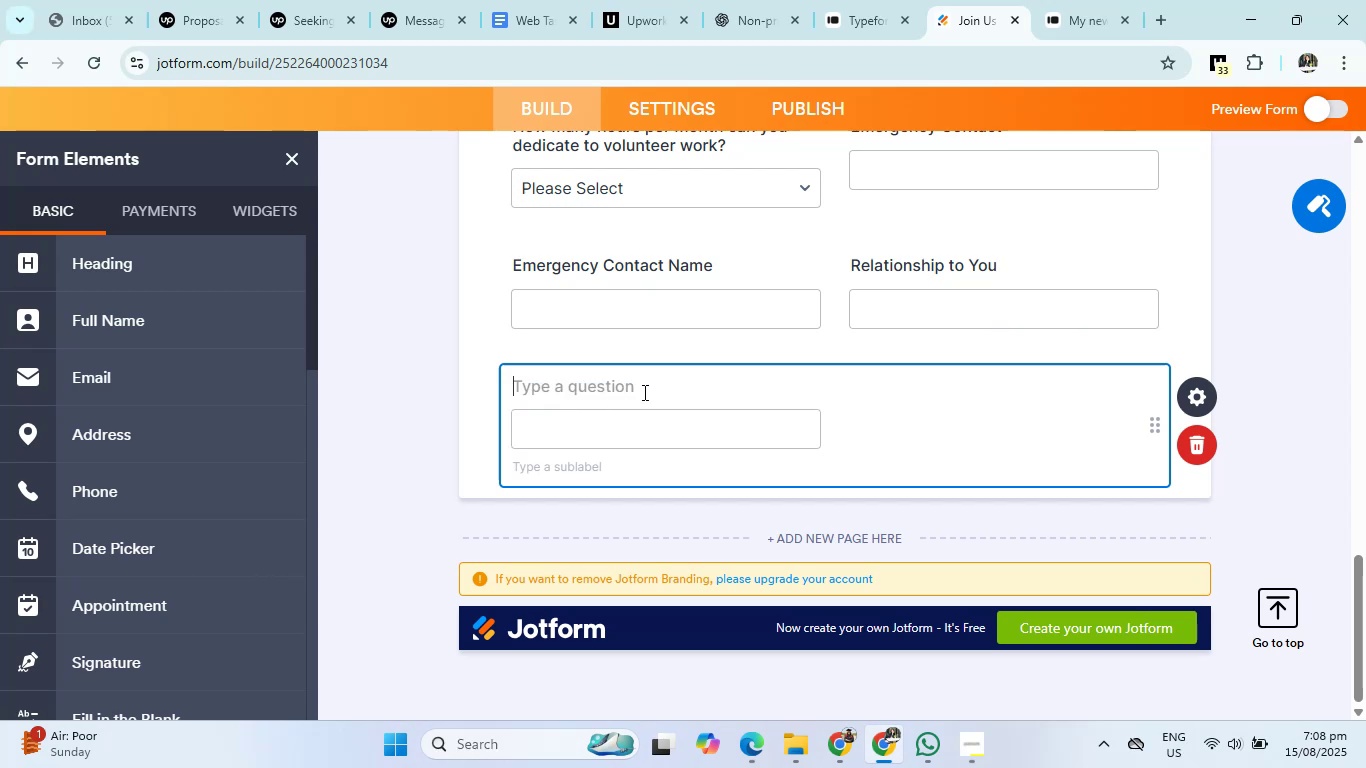 
key(Control+V)
 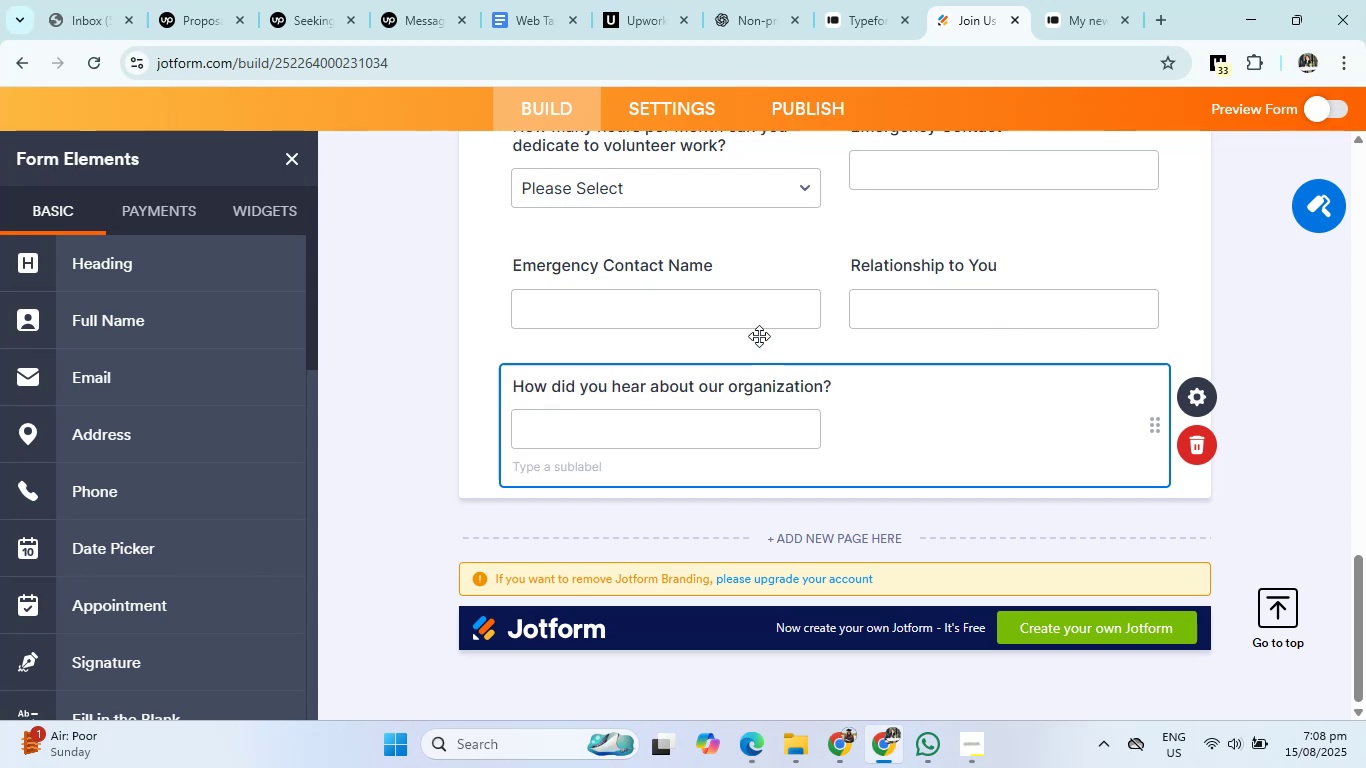 
mouse_move([820, 10])
 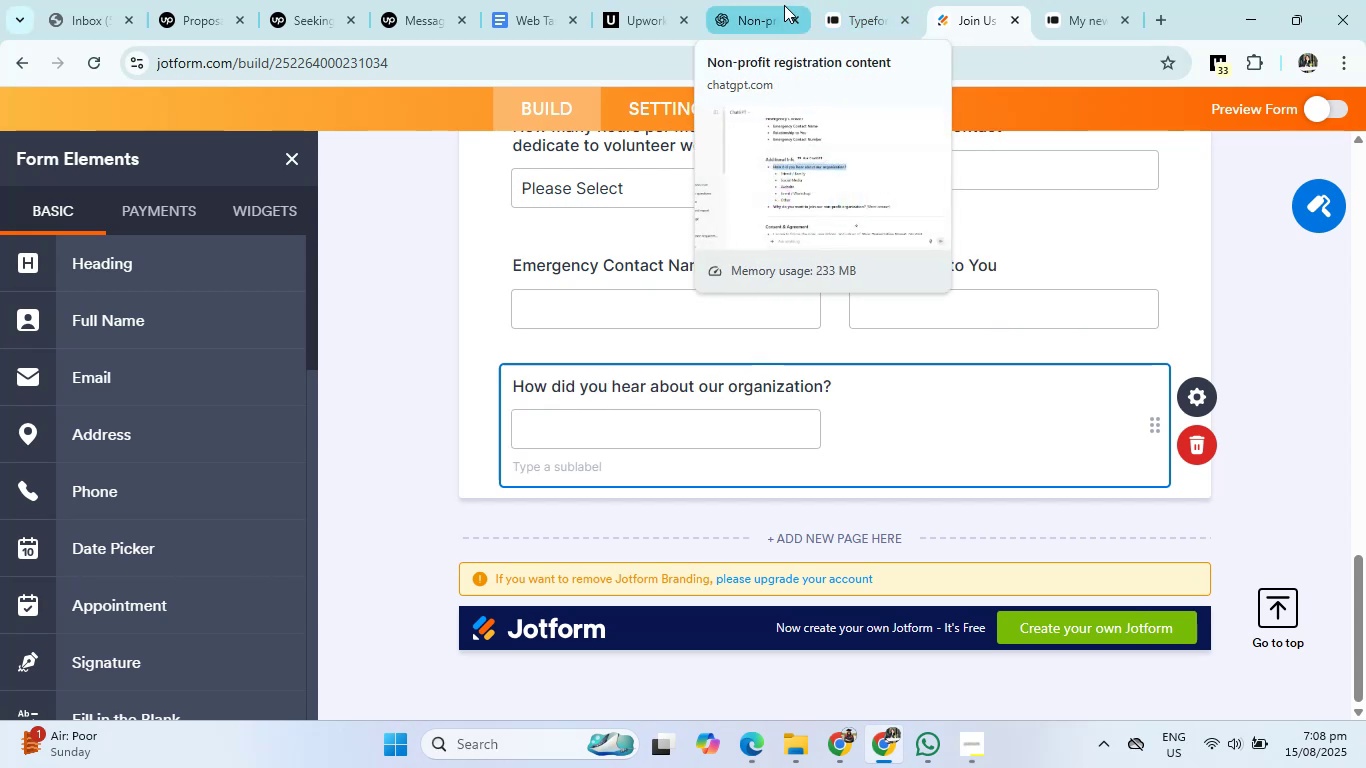 
left_click([765, 5])
 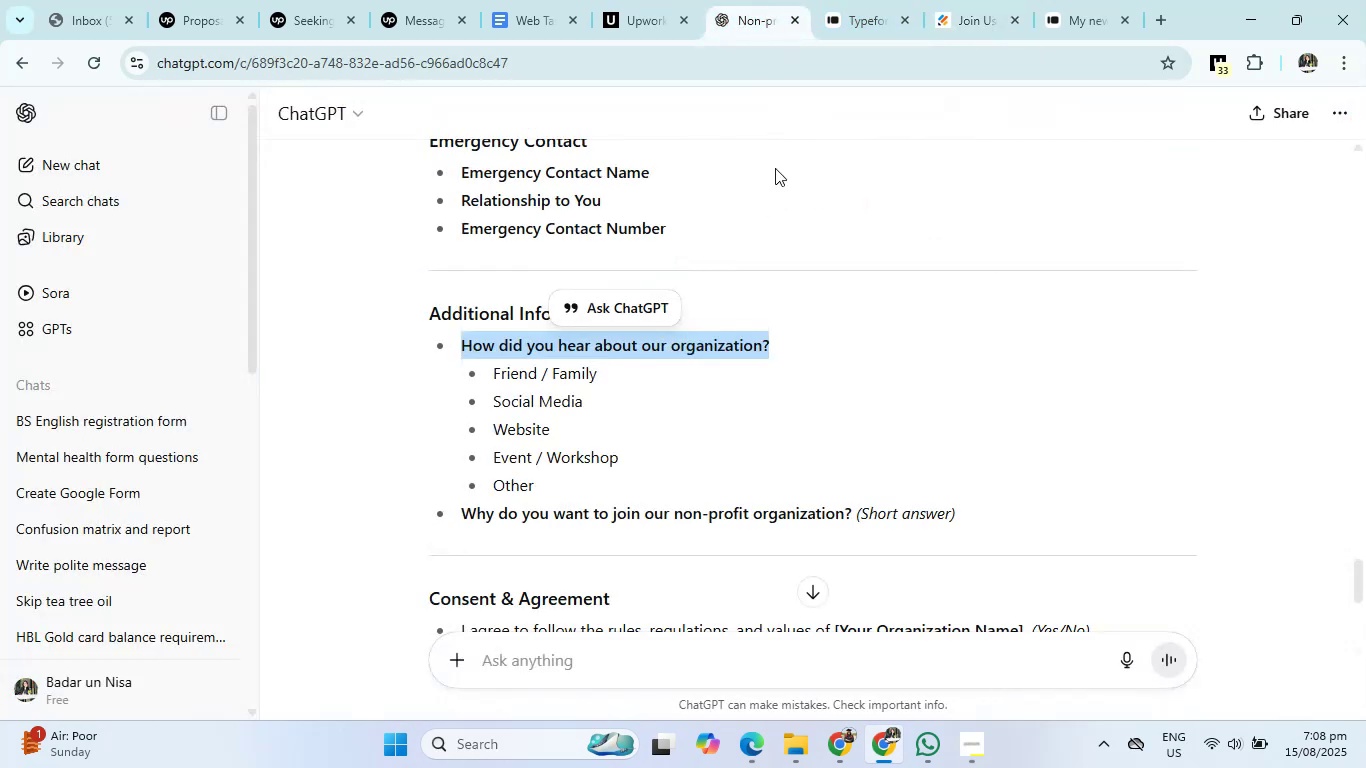 
scroll: coordinate [782, 378], scroll_direction: down, amount: 1.0
 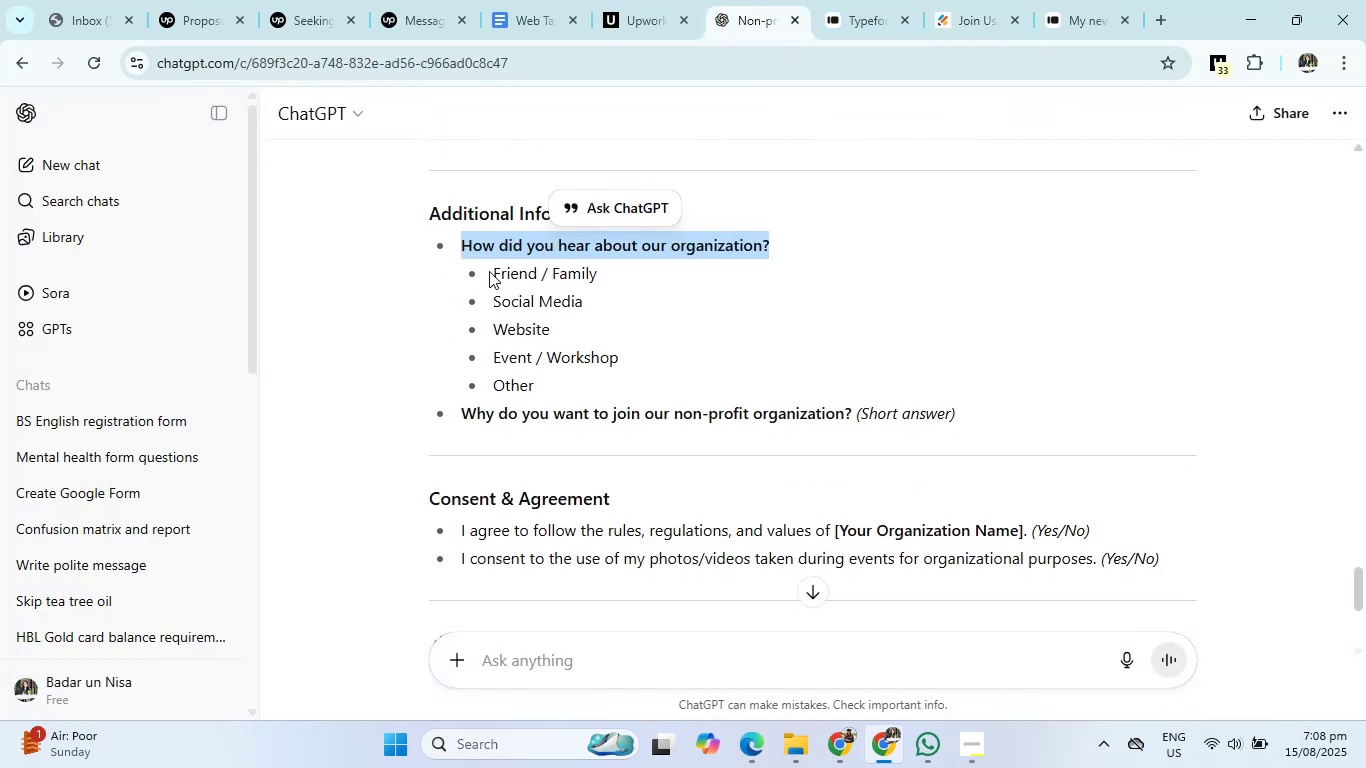 
left_click_drag(start_coordinate=[490, 264], to_coordinate=[565, 383])
 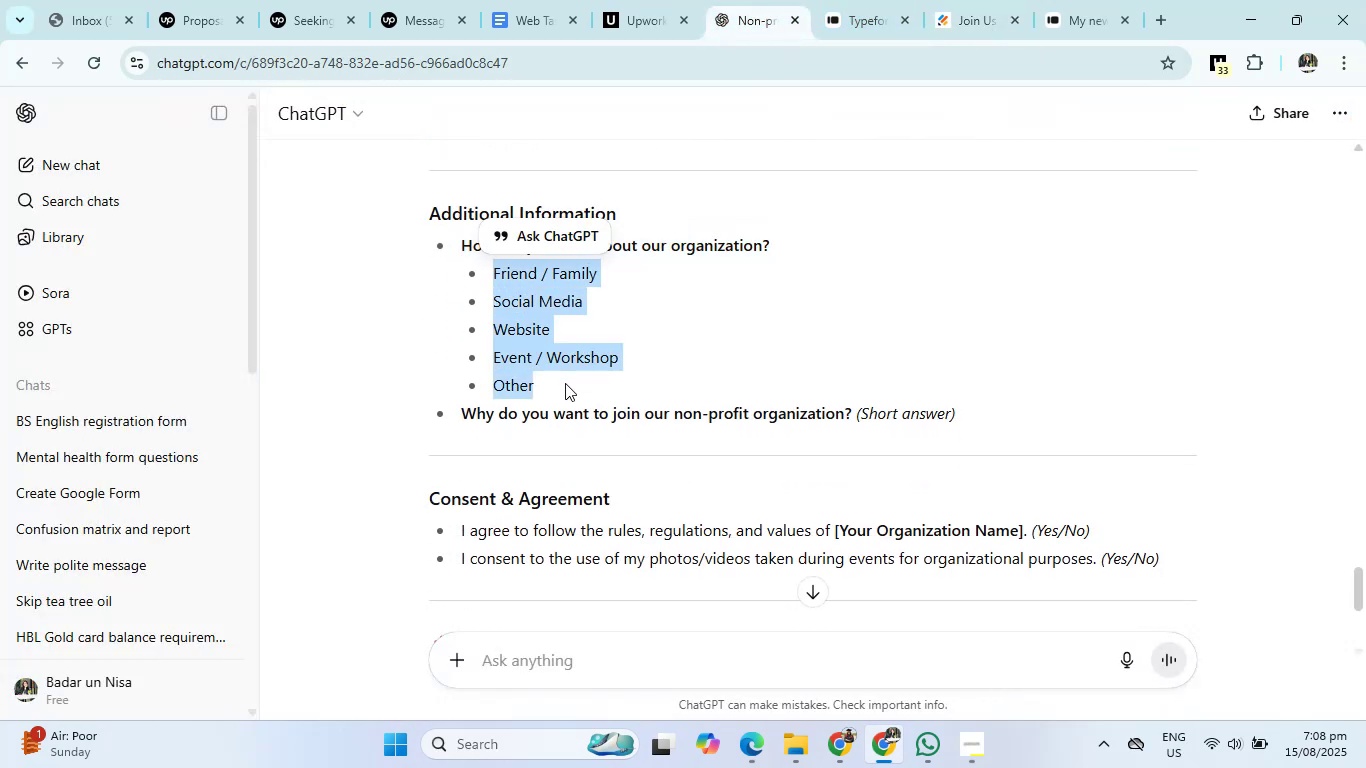 
key(Control+C)
 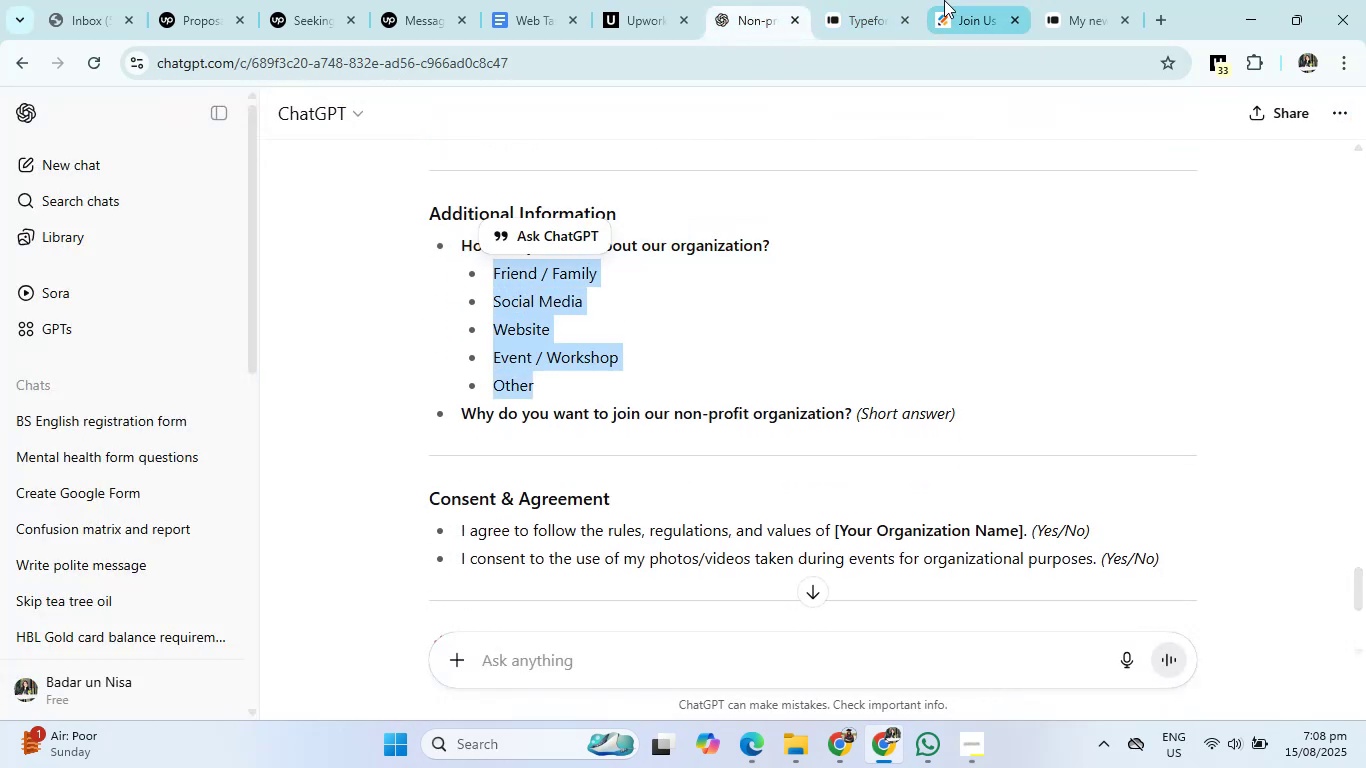 
left_click([978, 0])
 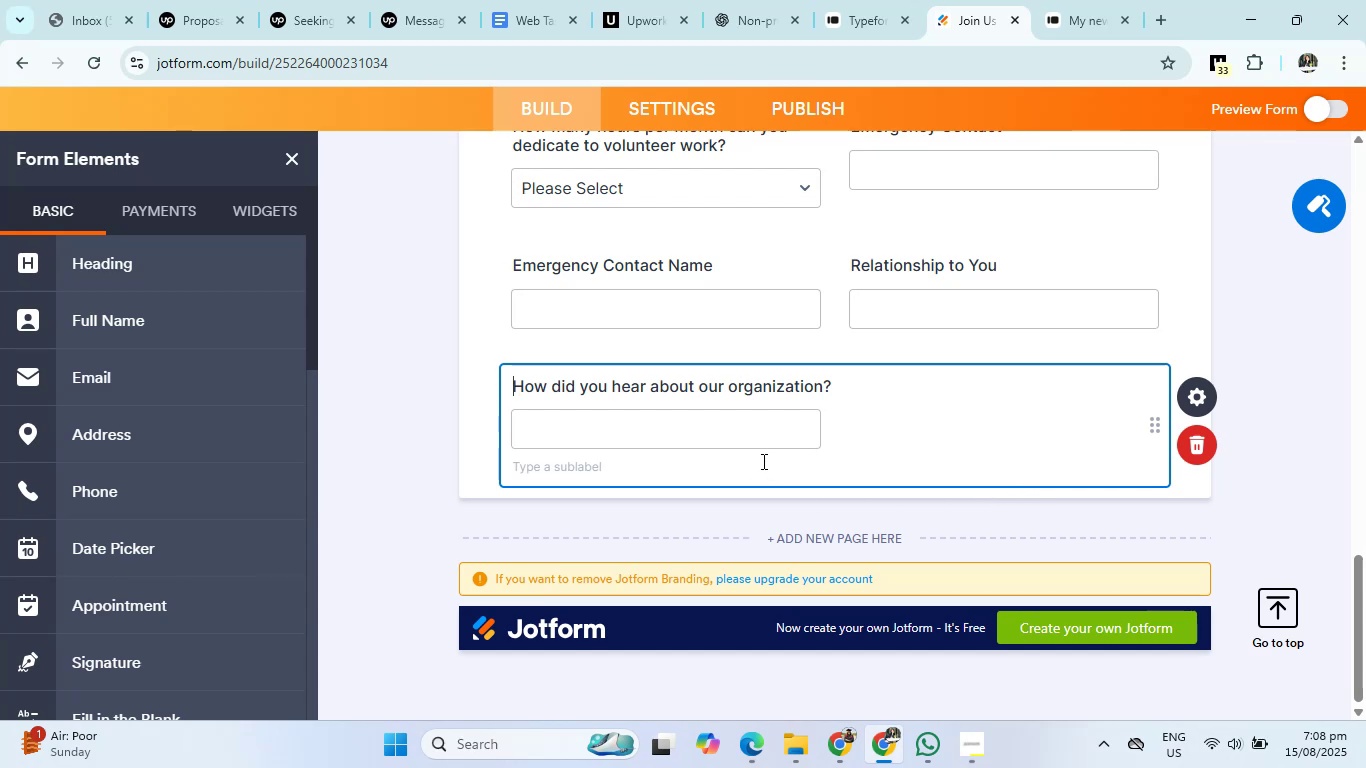 
scroll: coordinate [198, 498], scroll_direction: down, amount: 5.0
 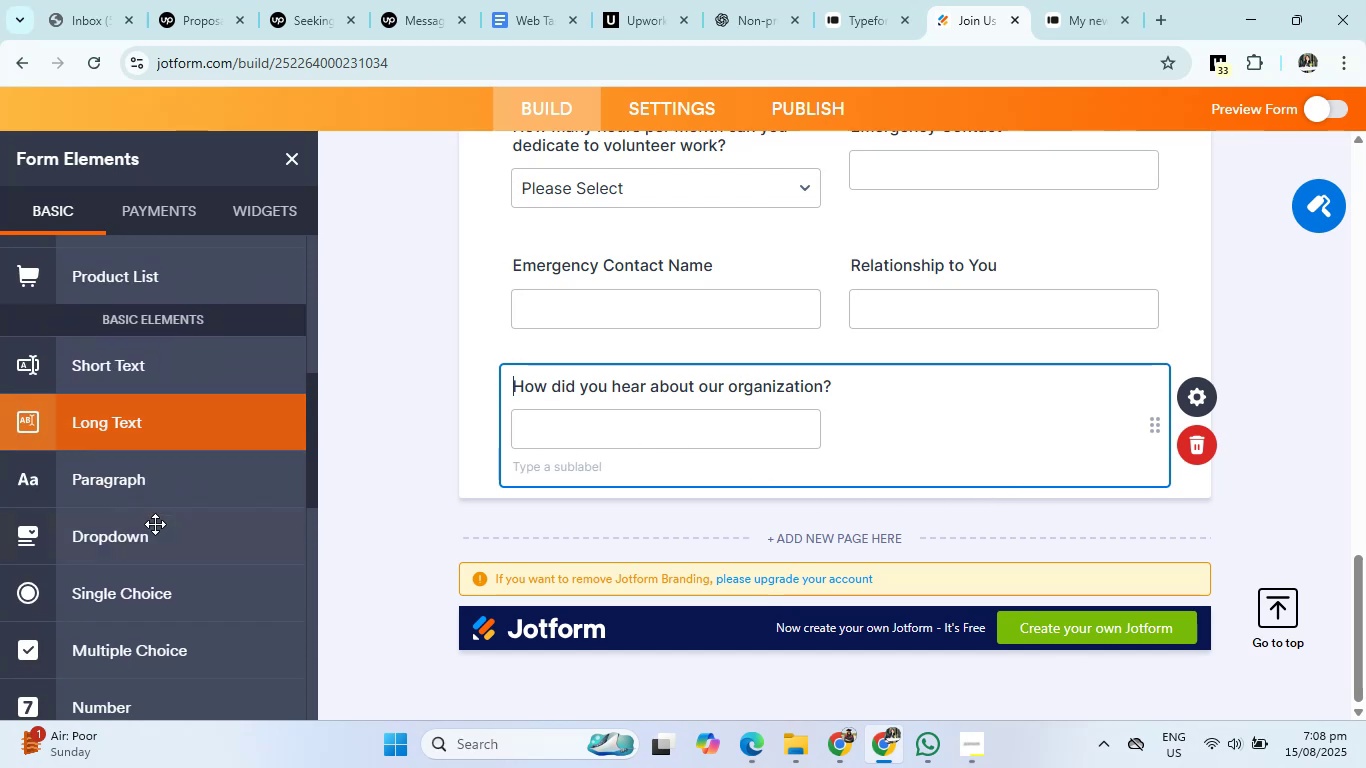 
left_click([134, 538])
 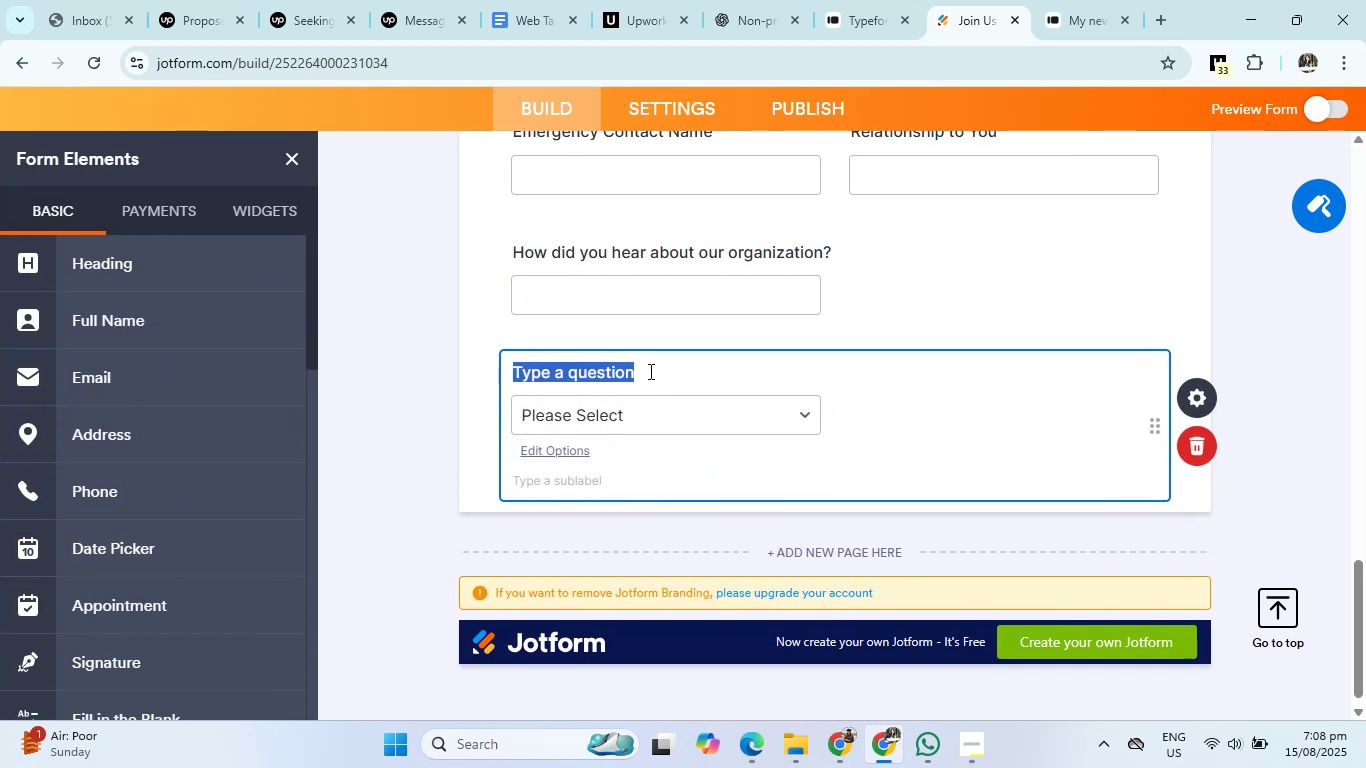 
key(Backspace)
 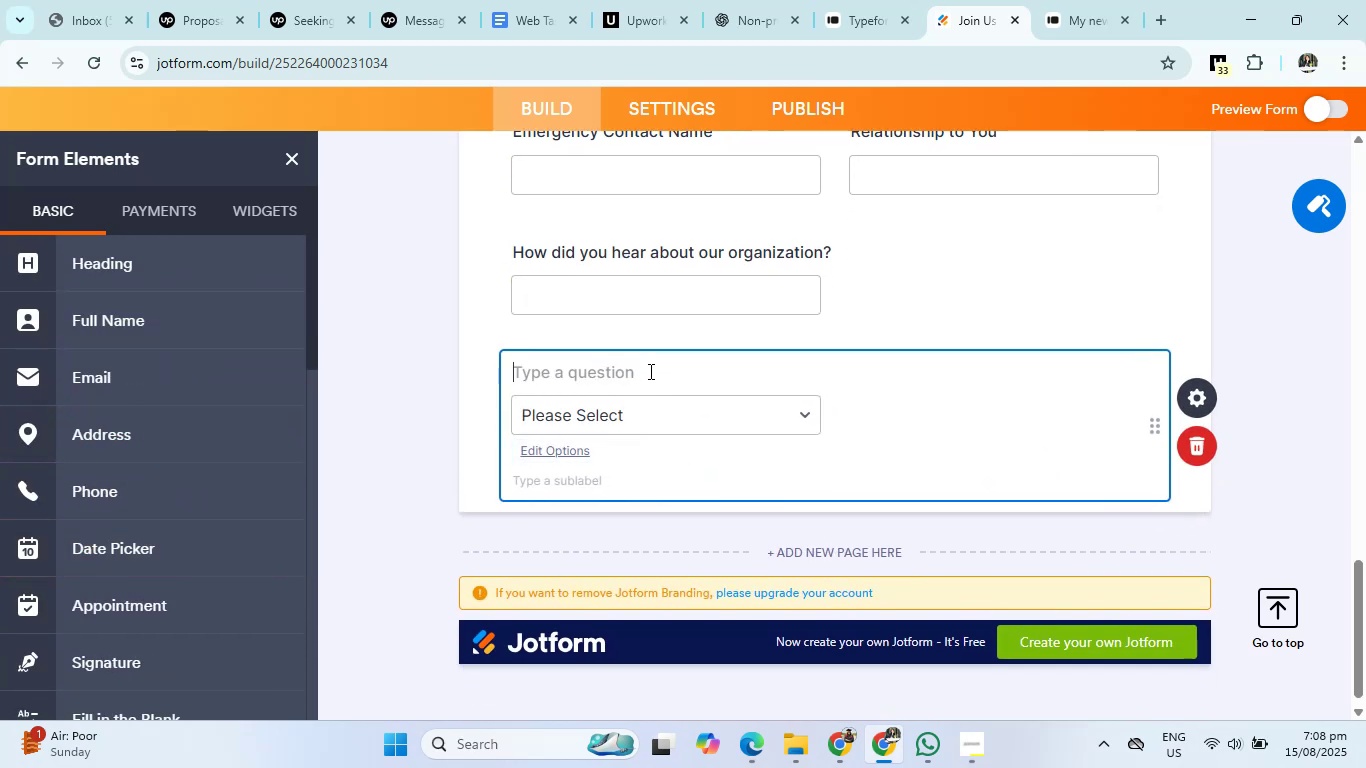 
key(Control+V)
 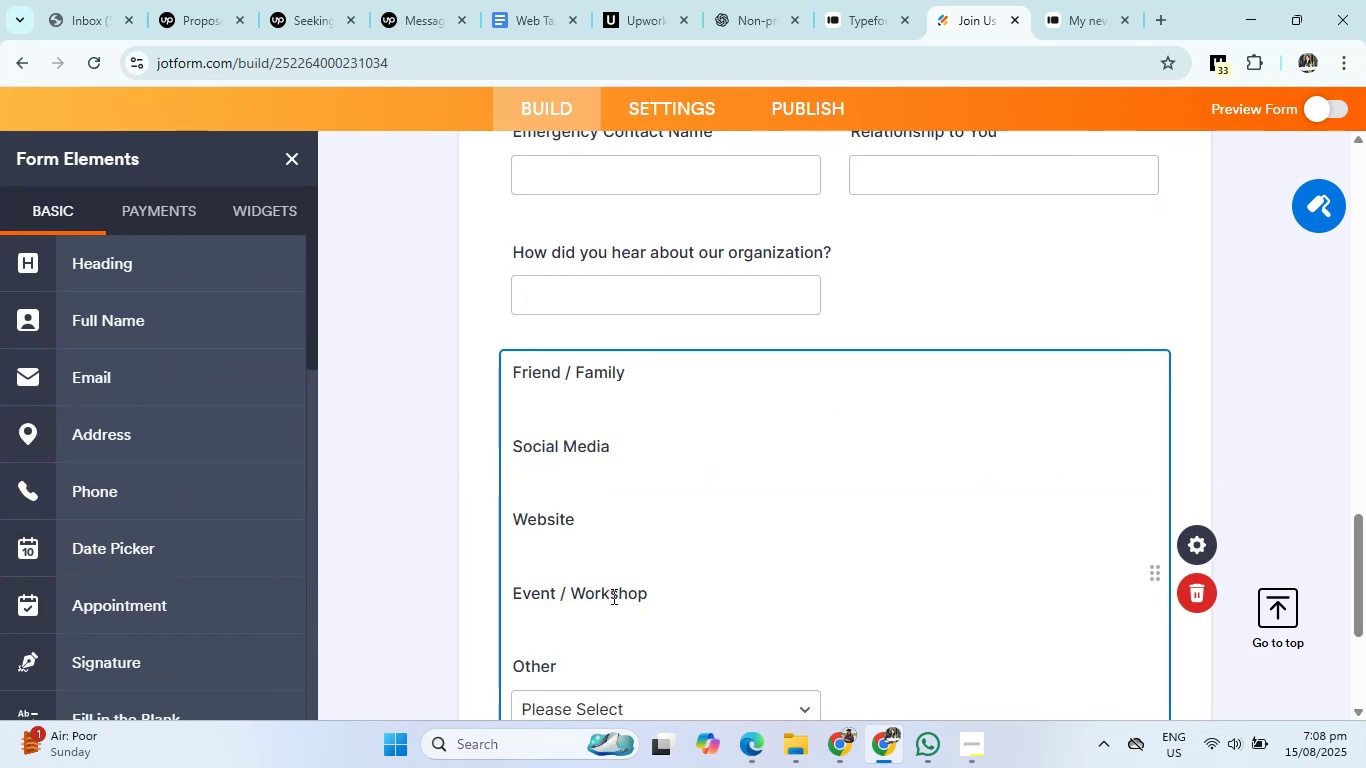 
left_click_drag(start_coordinate=[581, 661], to_coordinate=[484, 348])
 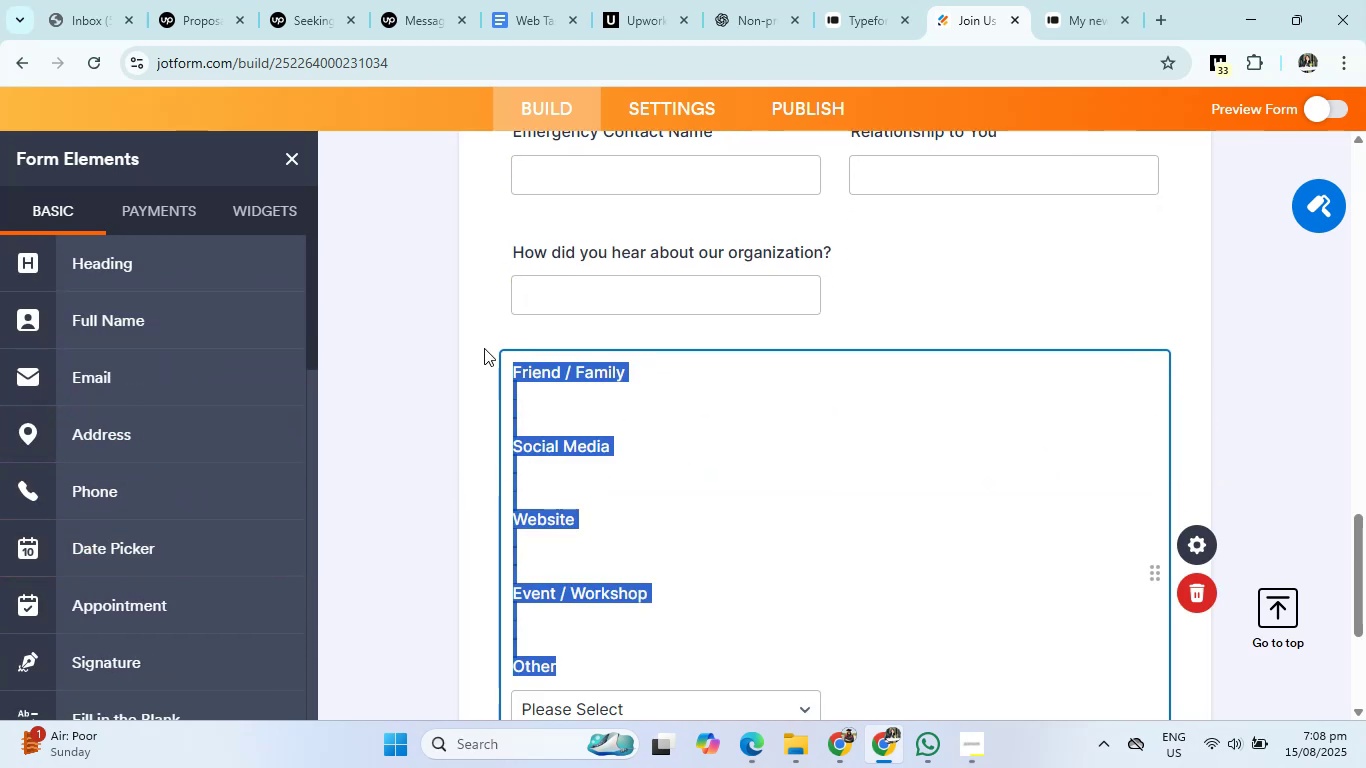 
key(Control+X)
 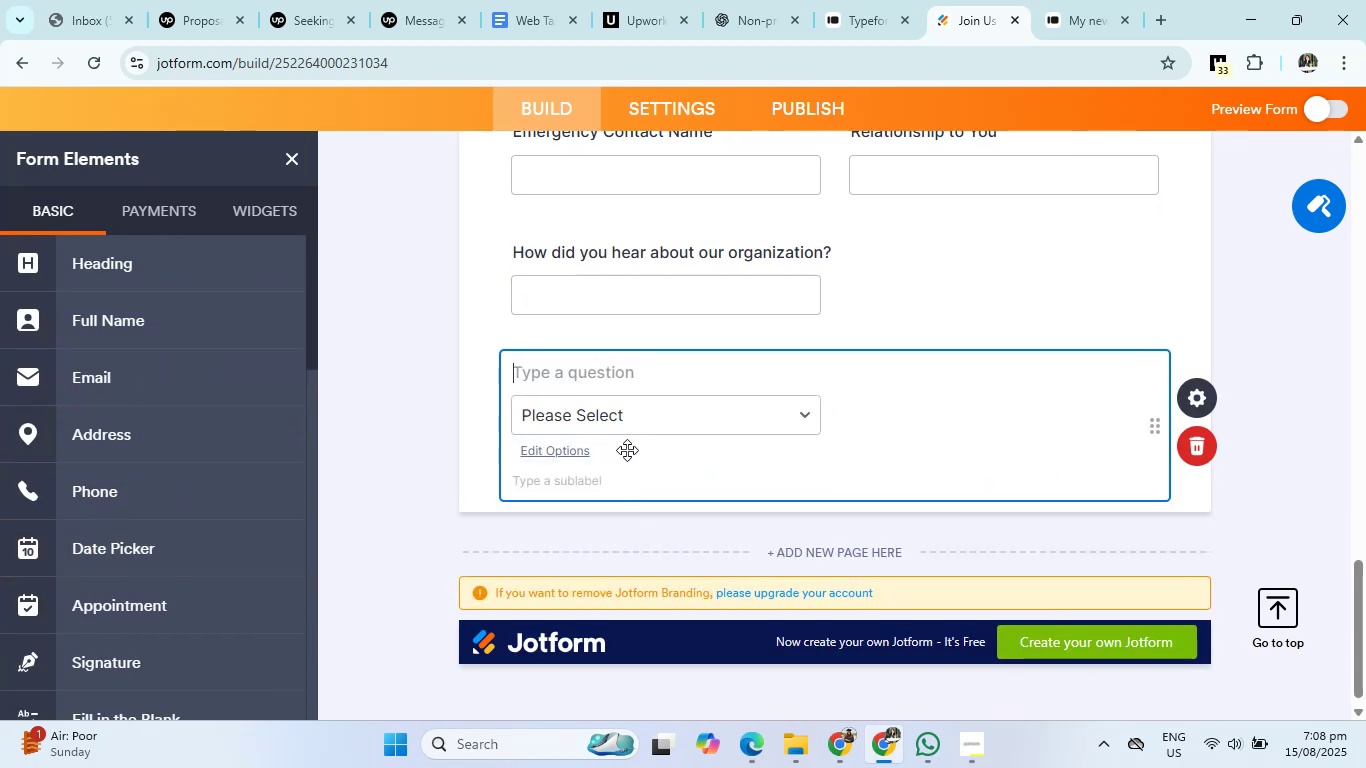 
left_click([625, 417])
 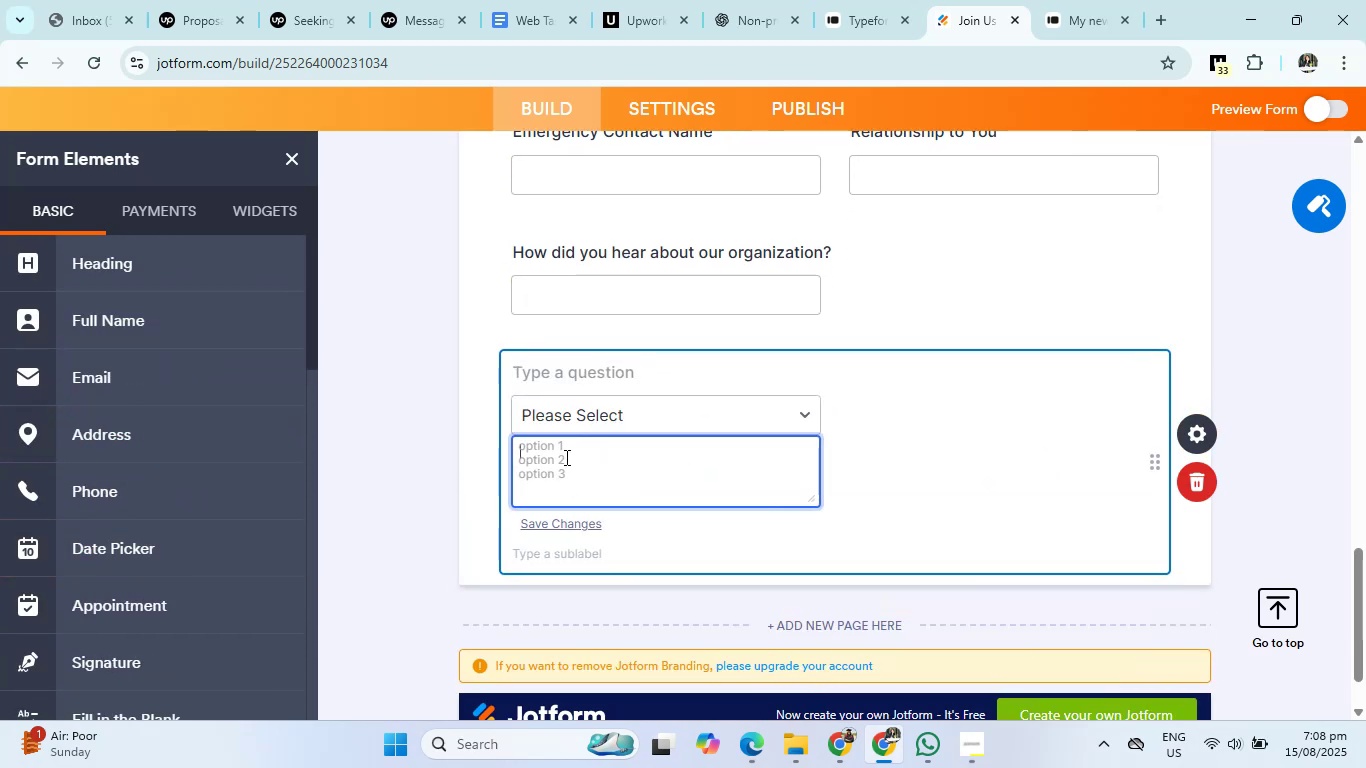 
left_click([565, 450])
 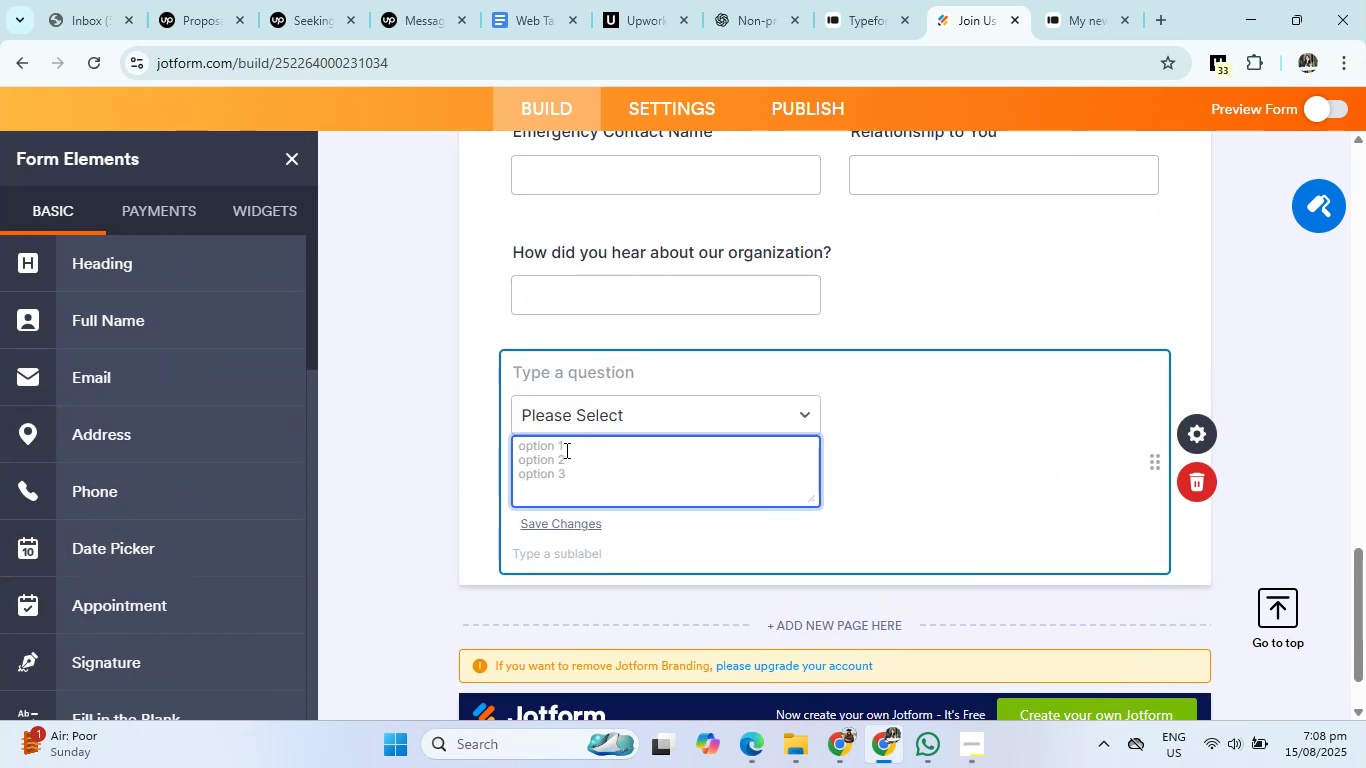 
key(Control+V)
 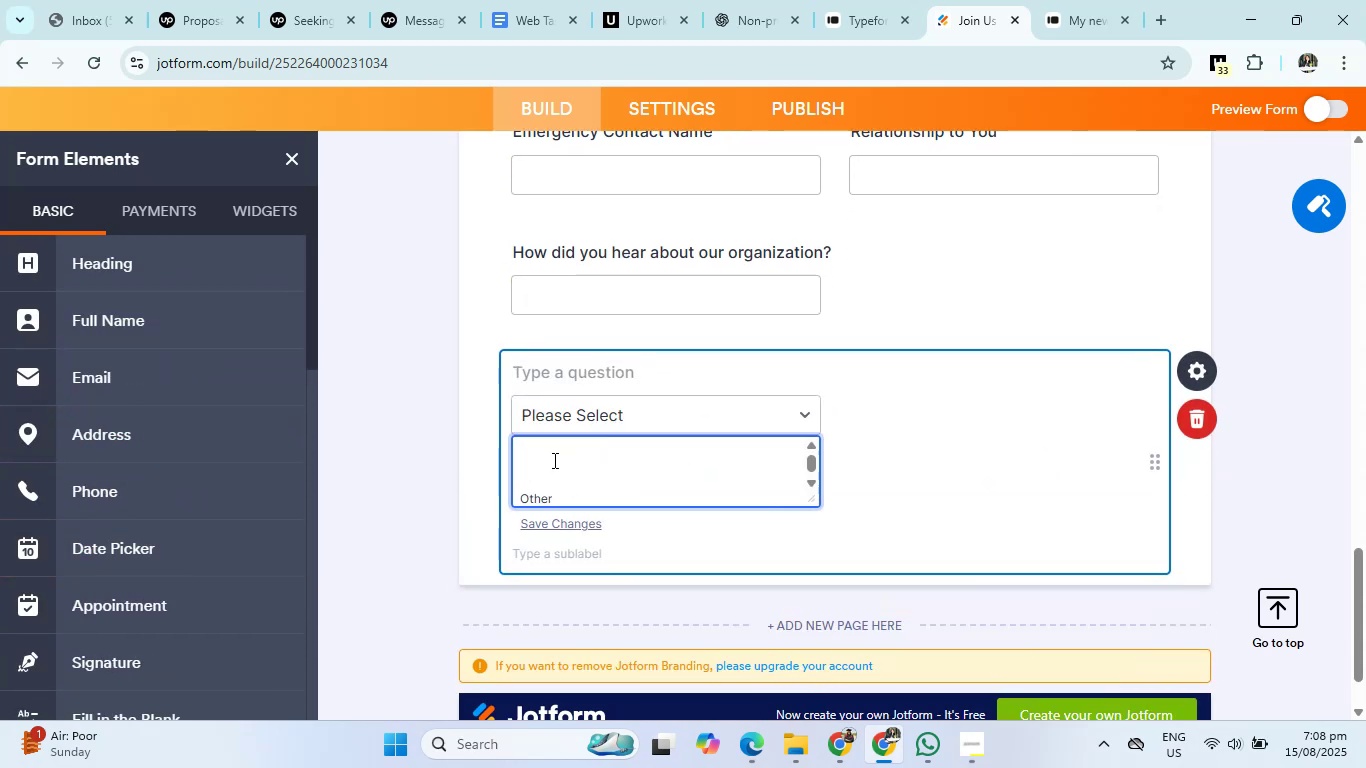 
scroll: coordinate [553, 460], scroll_direction: down, amount: 2.0
 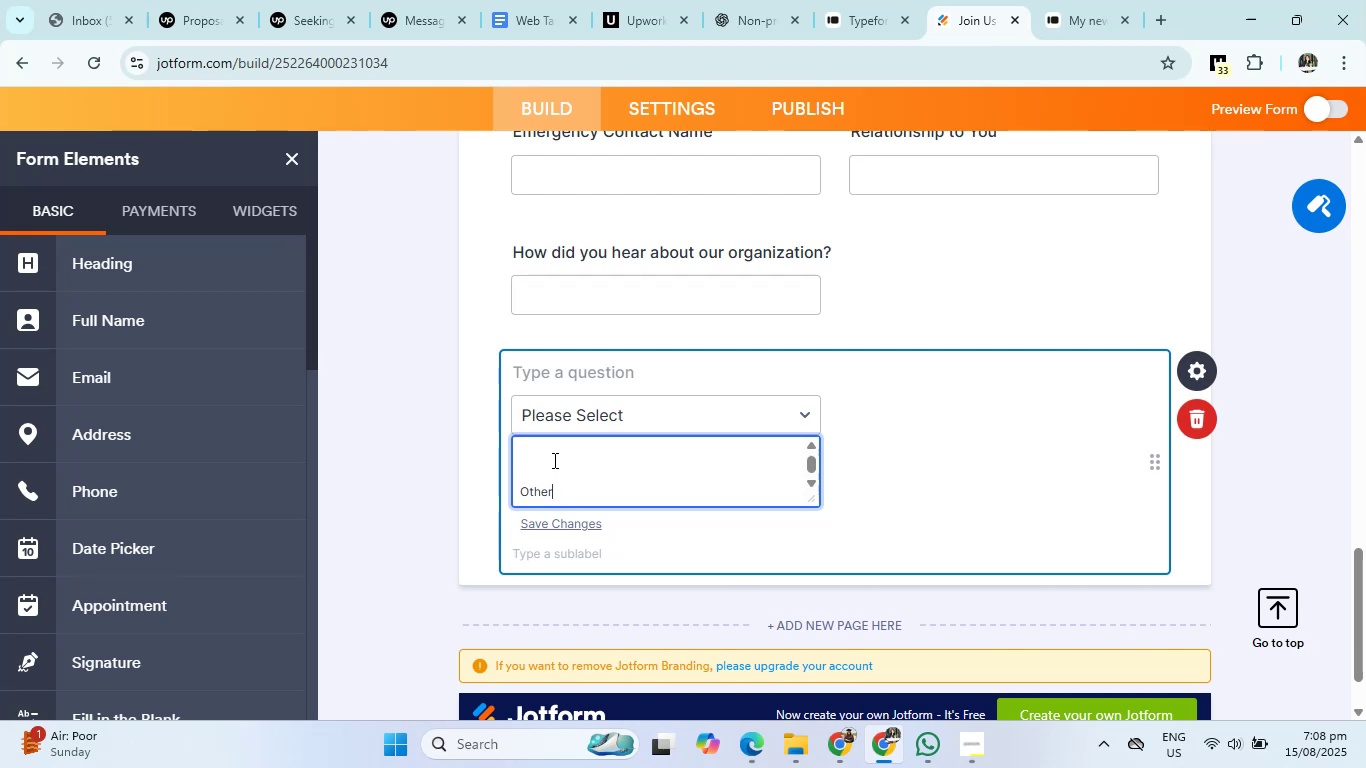 
left_click([553, 460])
 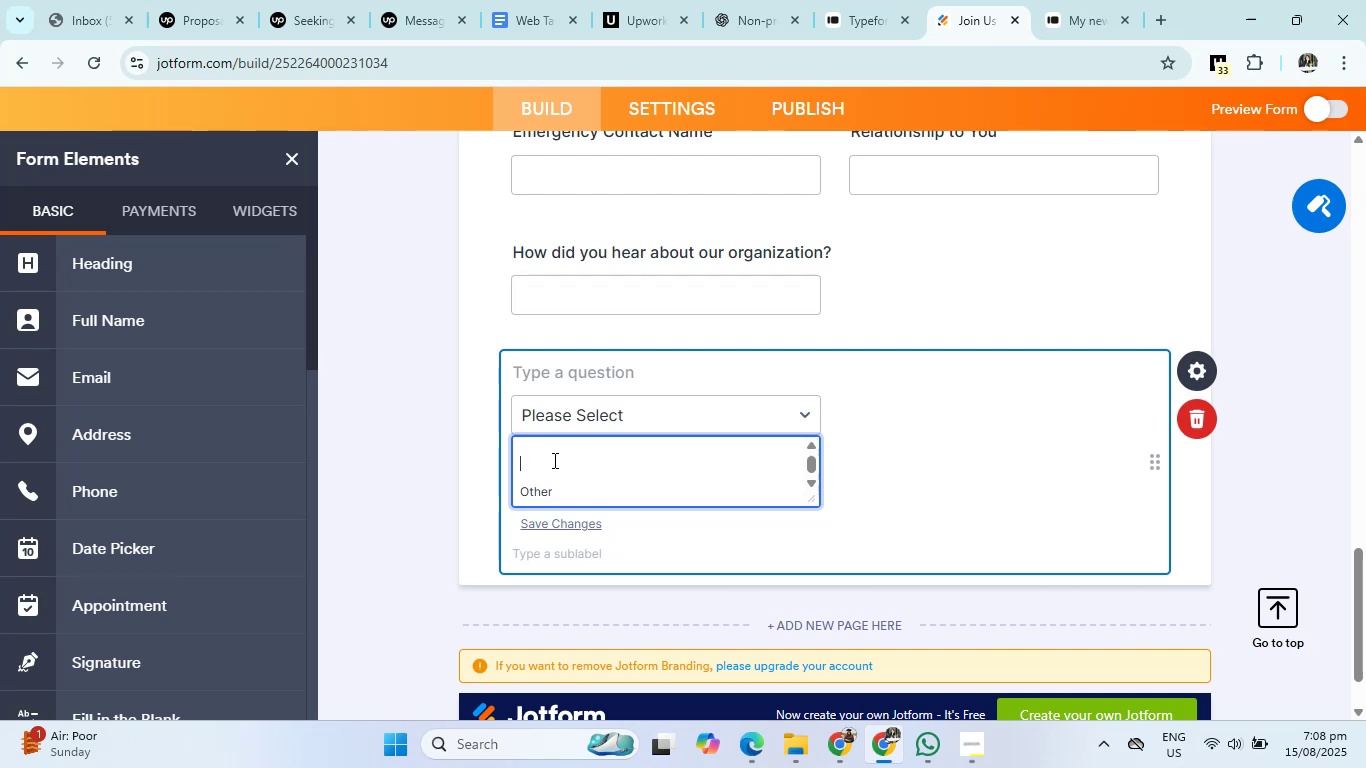 
key(Backspace)
 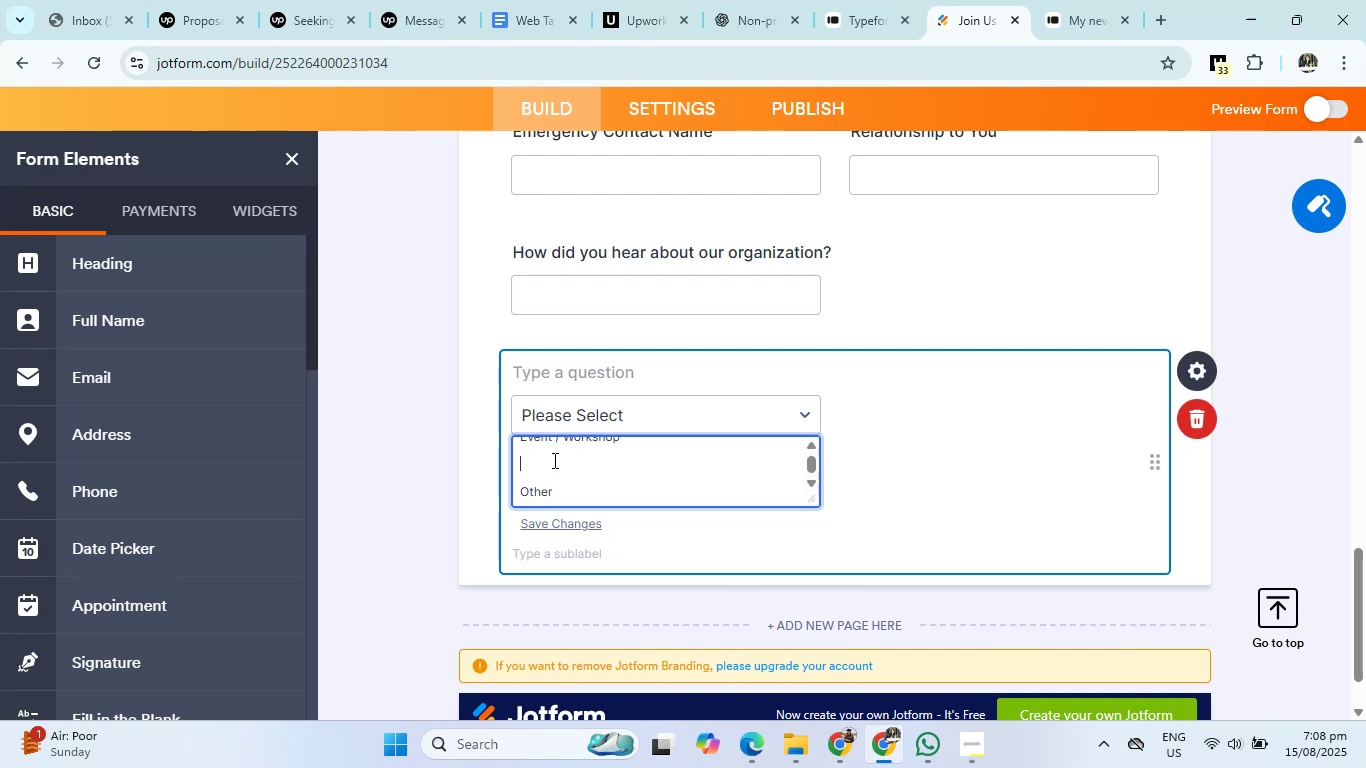 
left_click([553, 460])
 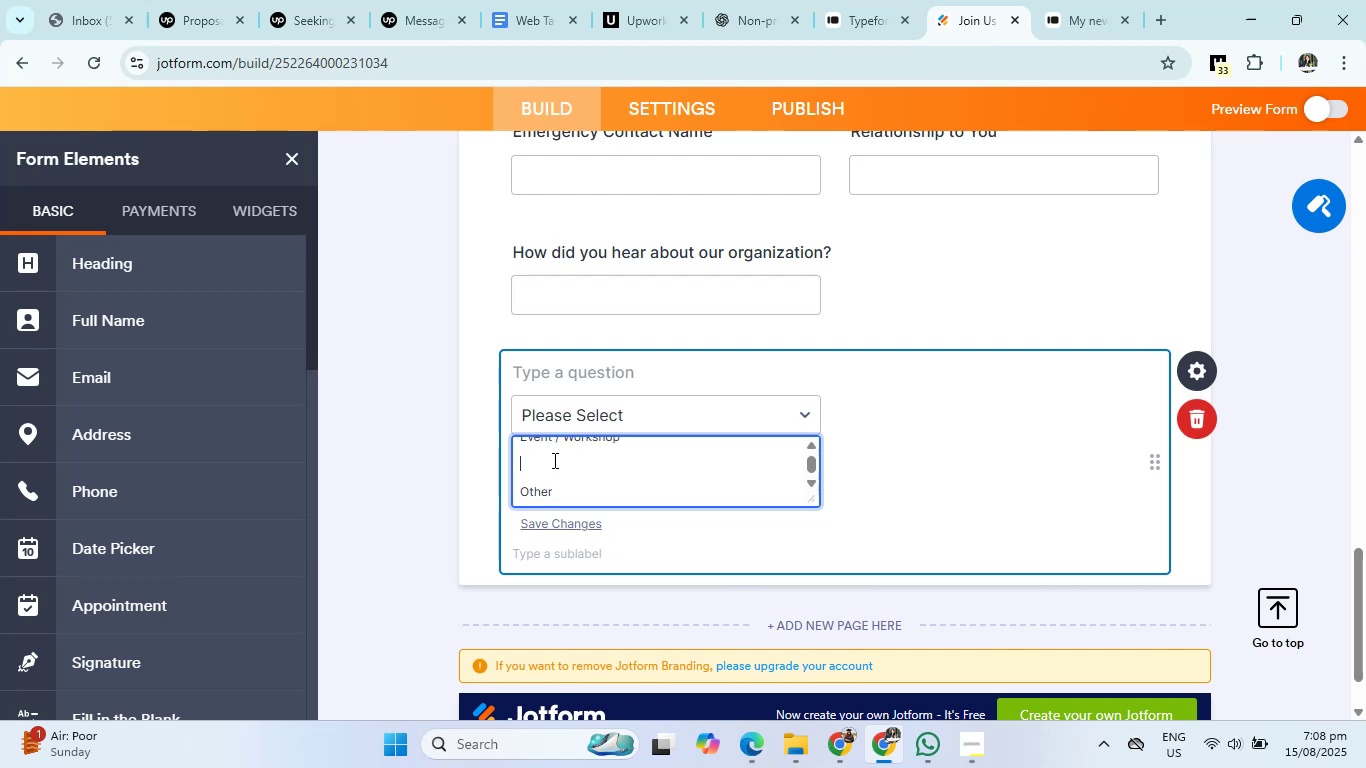 
key(Backspace)
 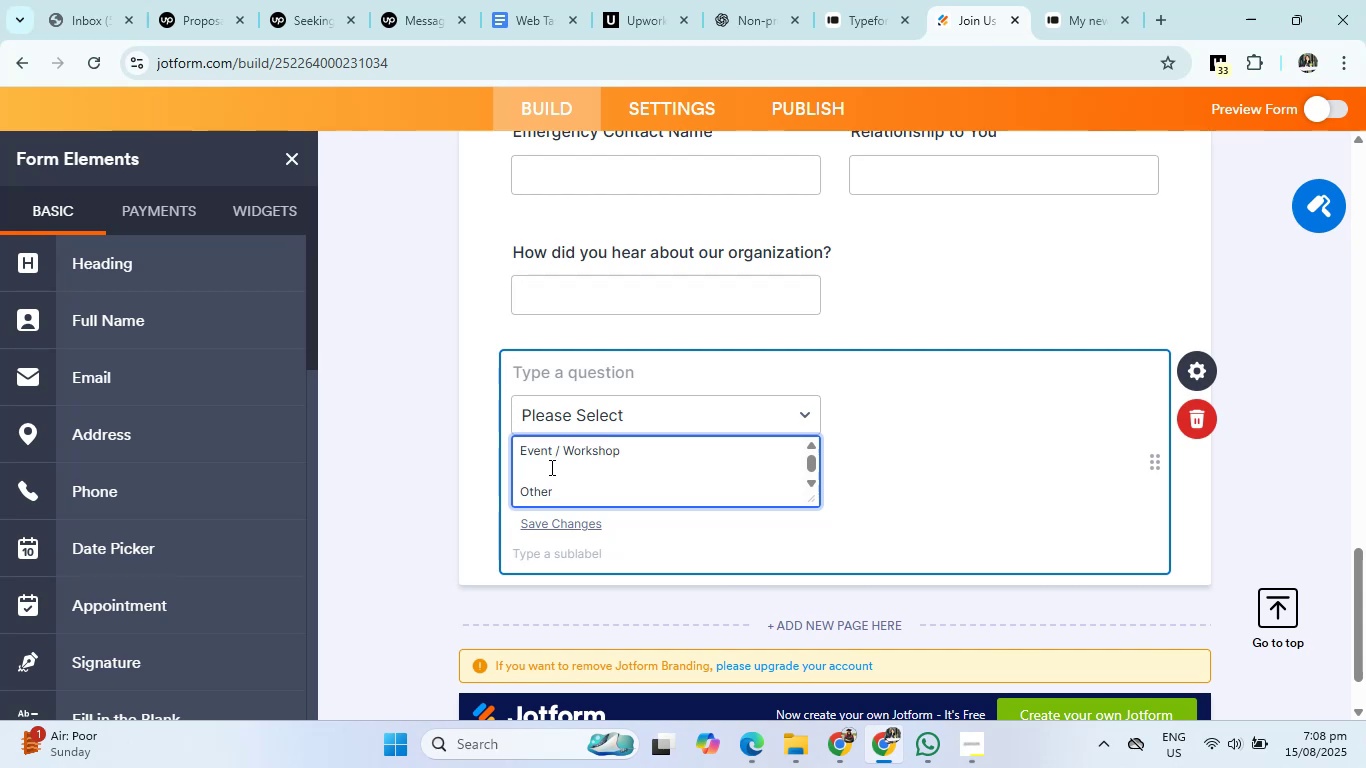 
left_click([548, 471])
 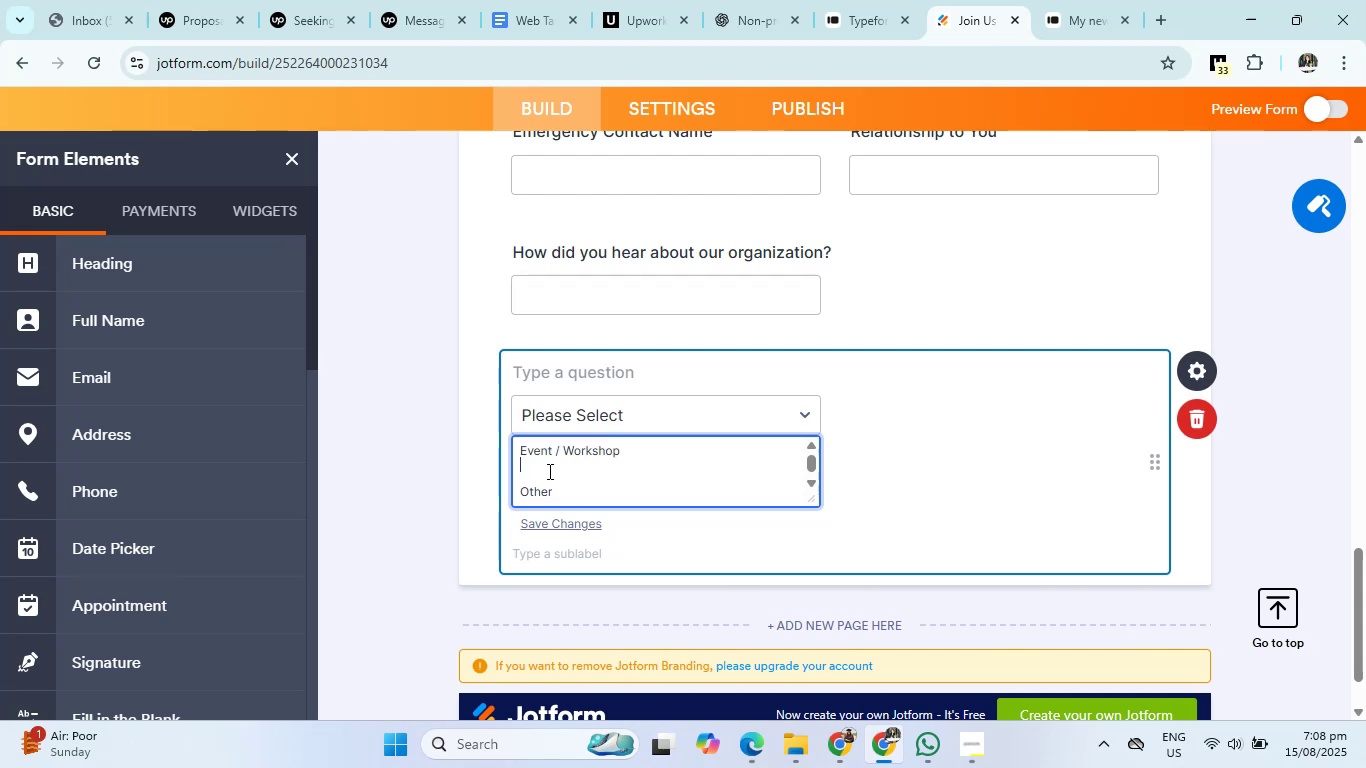 
key(Backspace)
 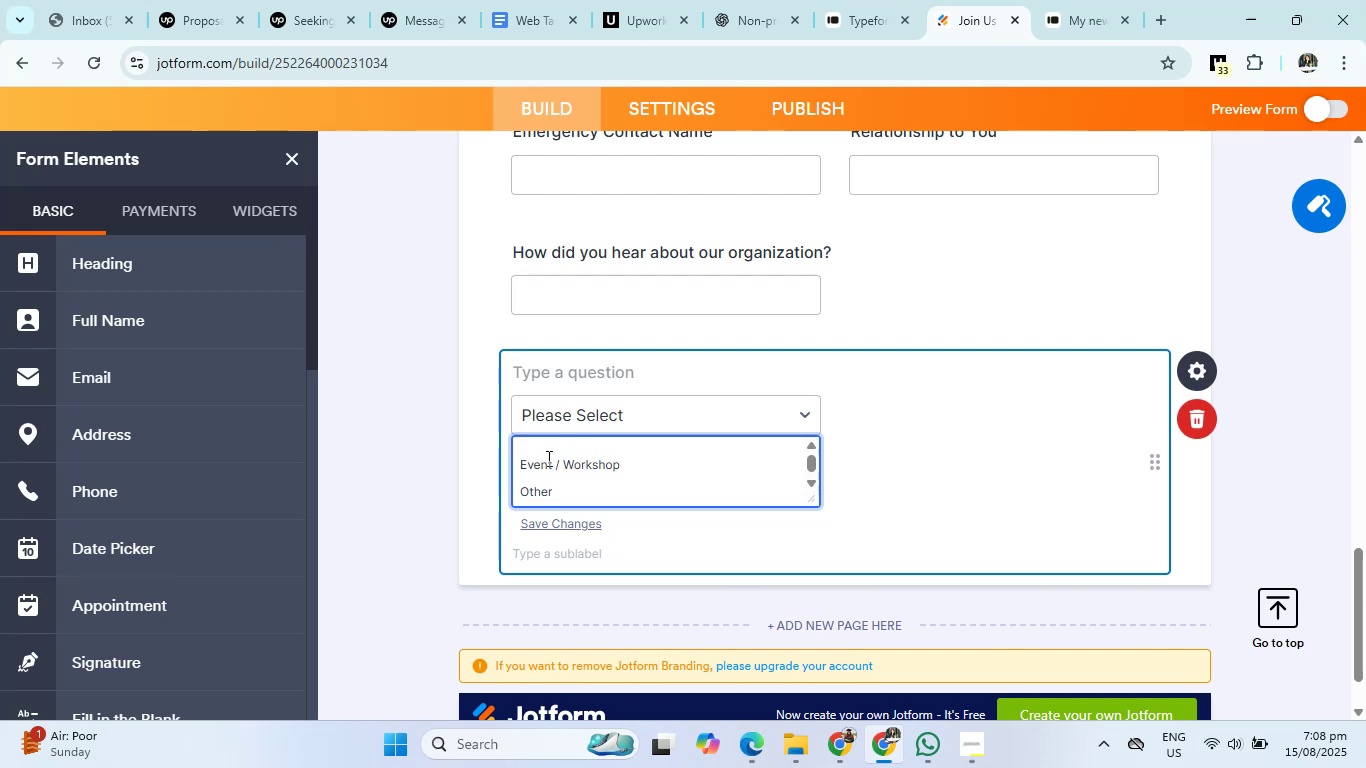 
left_click([555, 451])
 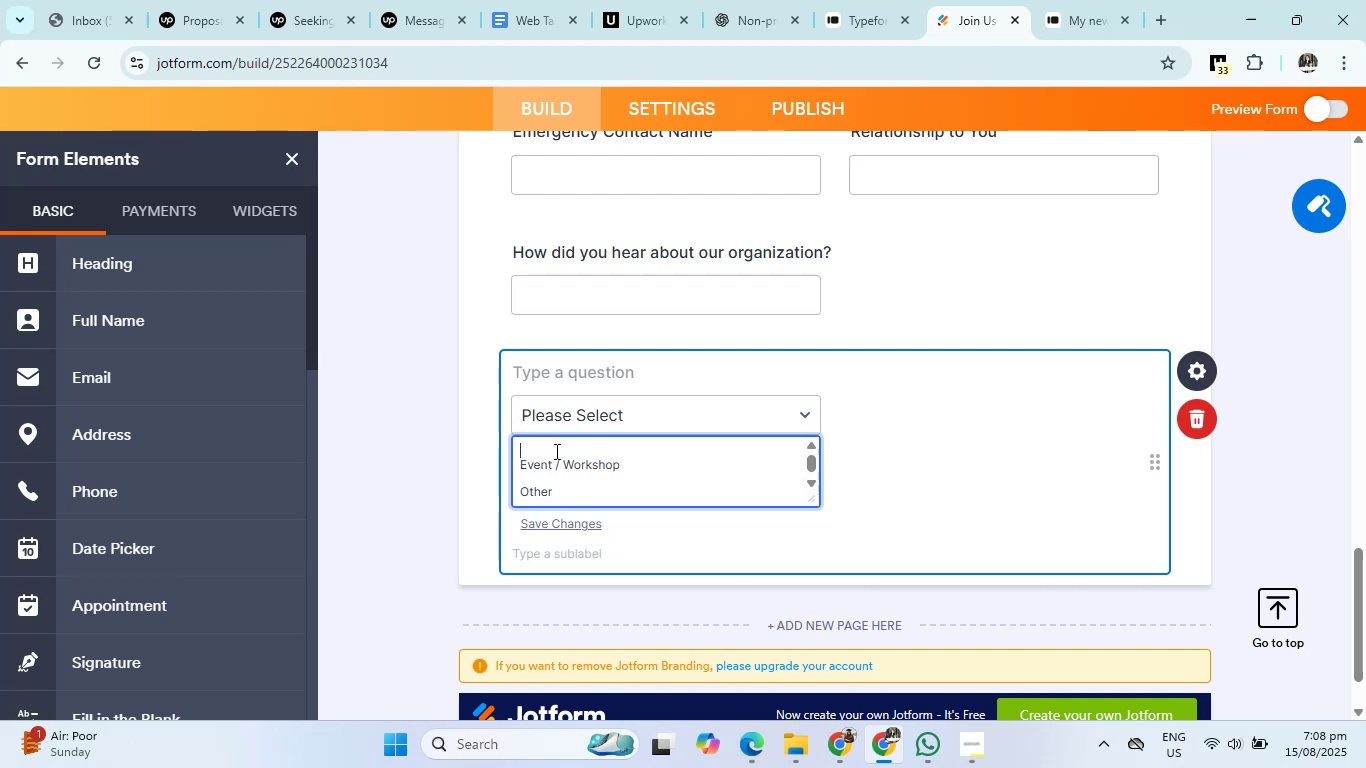 
key(Backspace)
 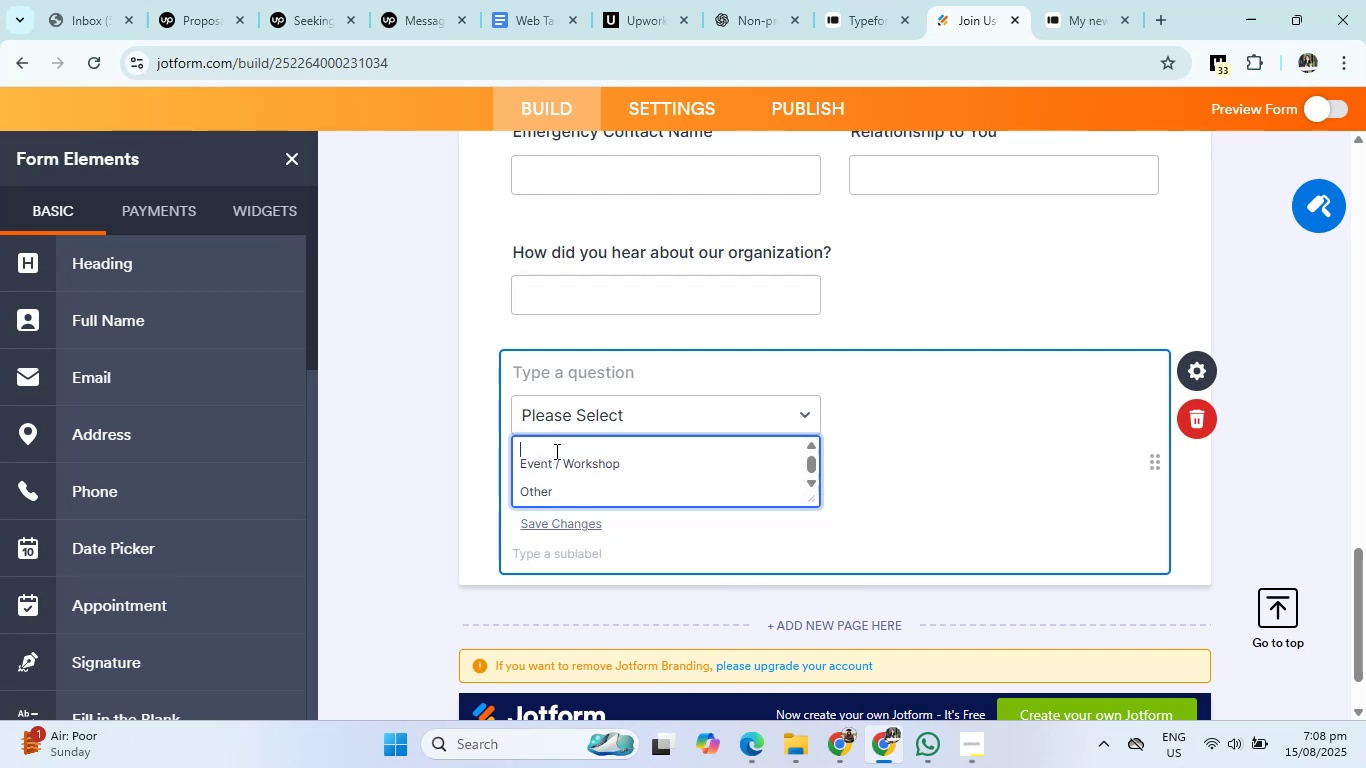 
scroll: coordinate [555, 451], scroll_direction: up, amount: 1.0
 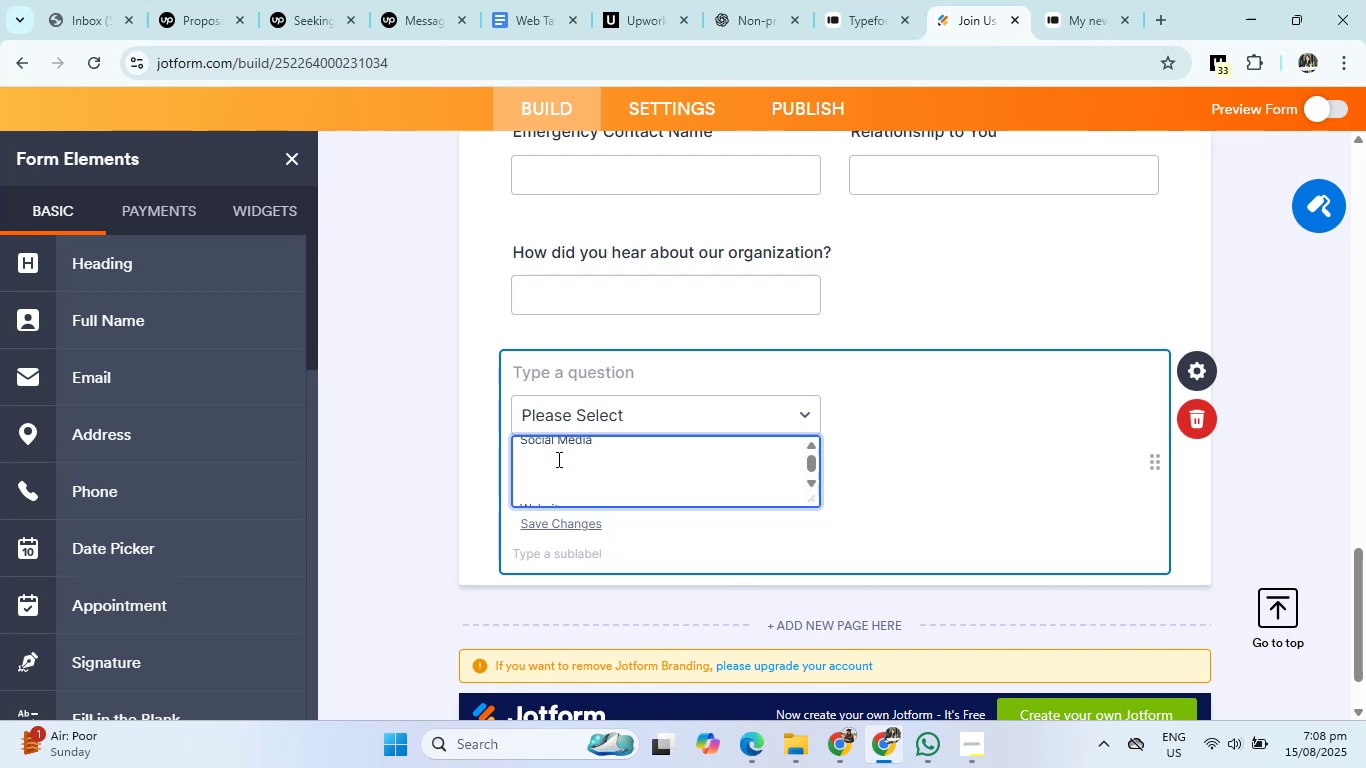 
scroll: coordinate [561, 465], scroll_direction: down, amount: 1.0
 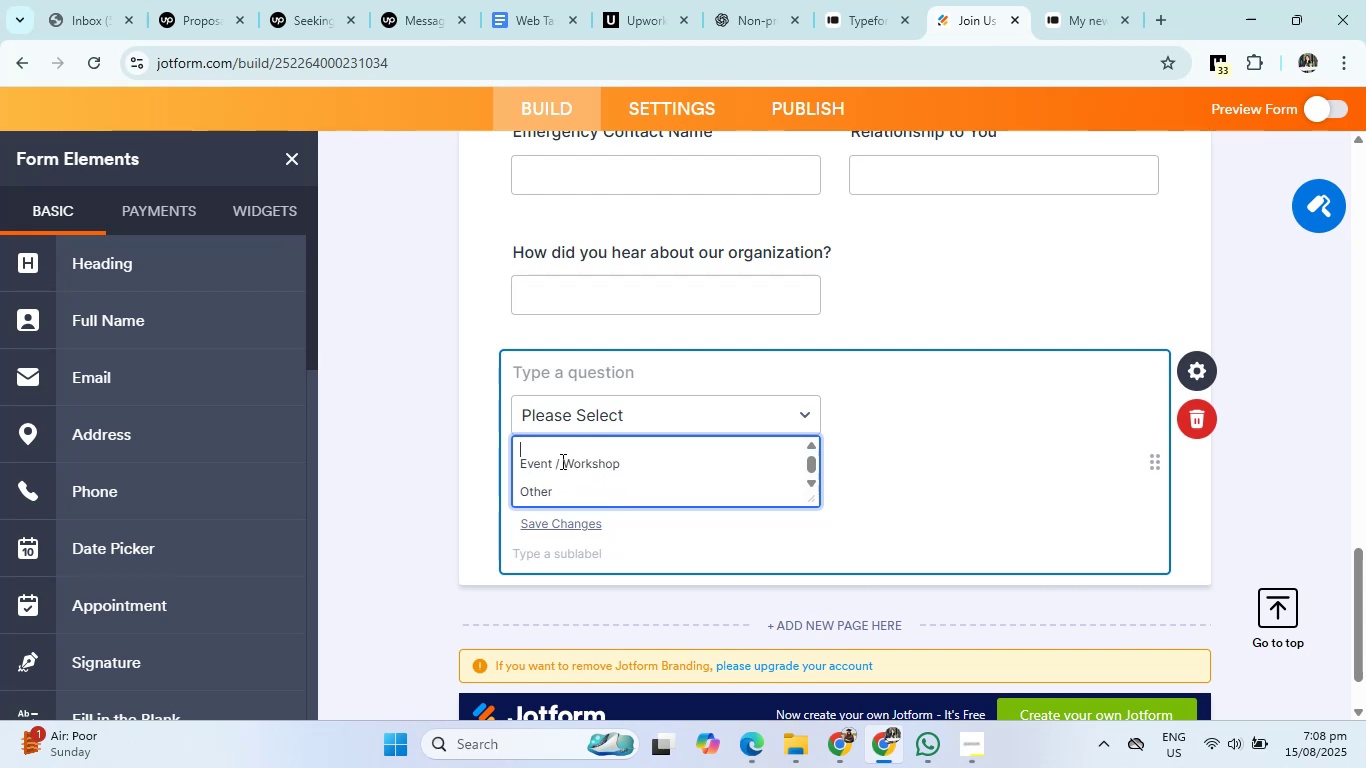 
key(Backspace)
 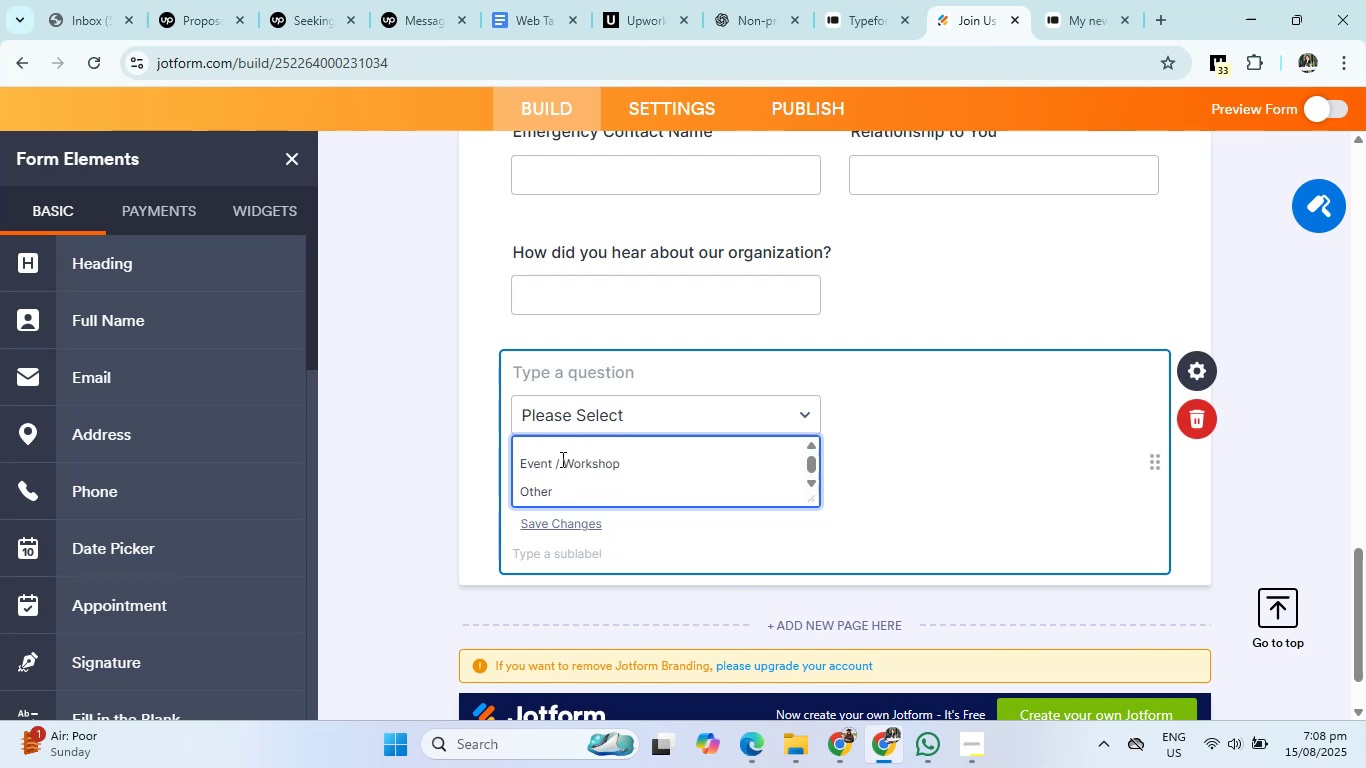 
scroll: coordinate [561, 459], scroll_direction: up, amount: 1.0
 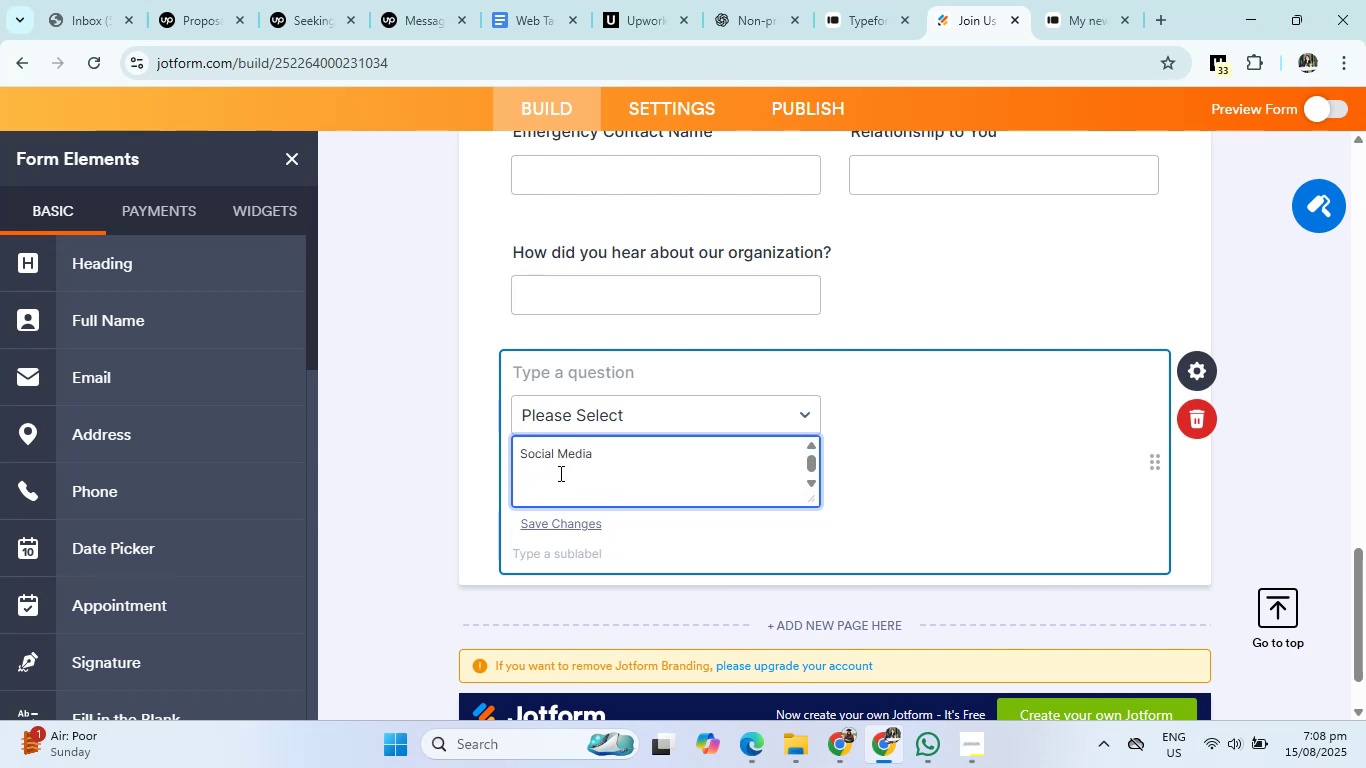 
left_click([559, 473])
 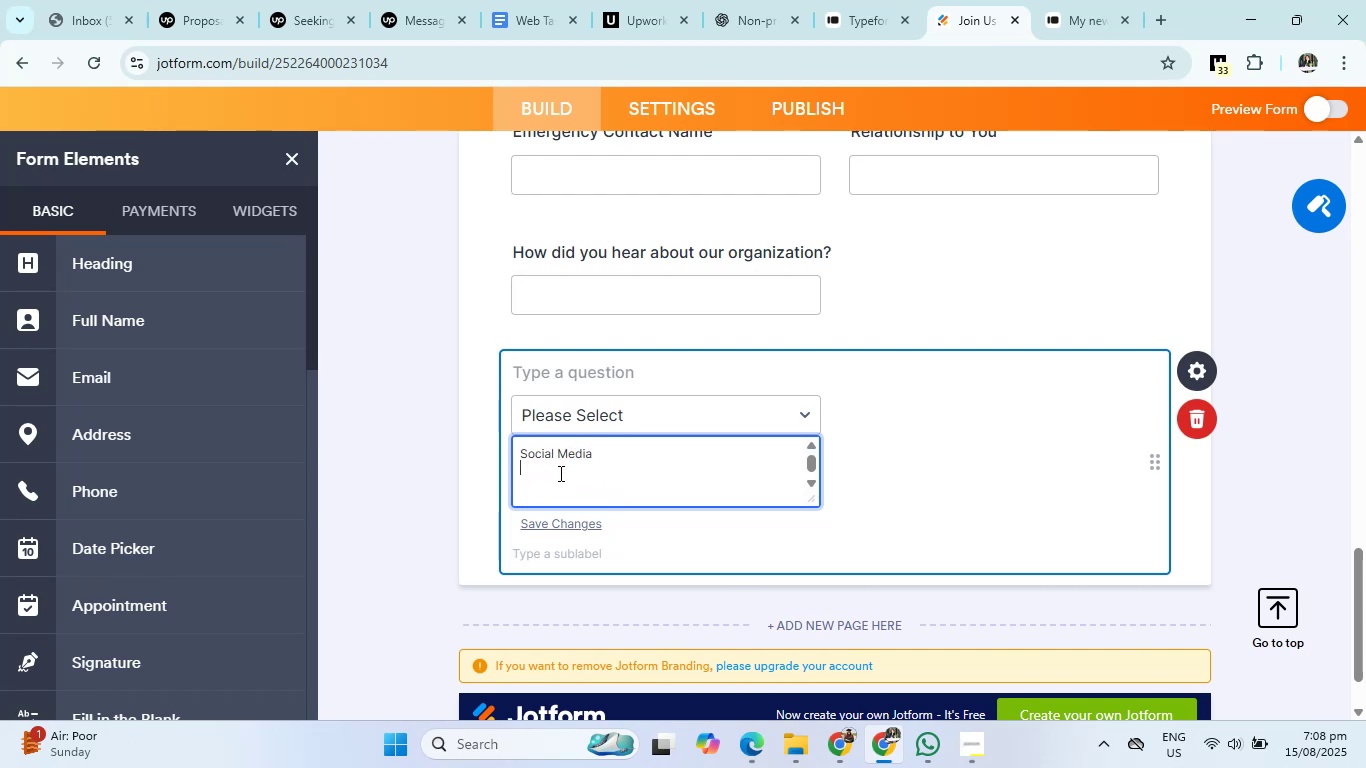 
key(Backspace)
 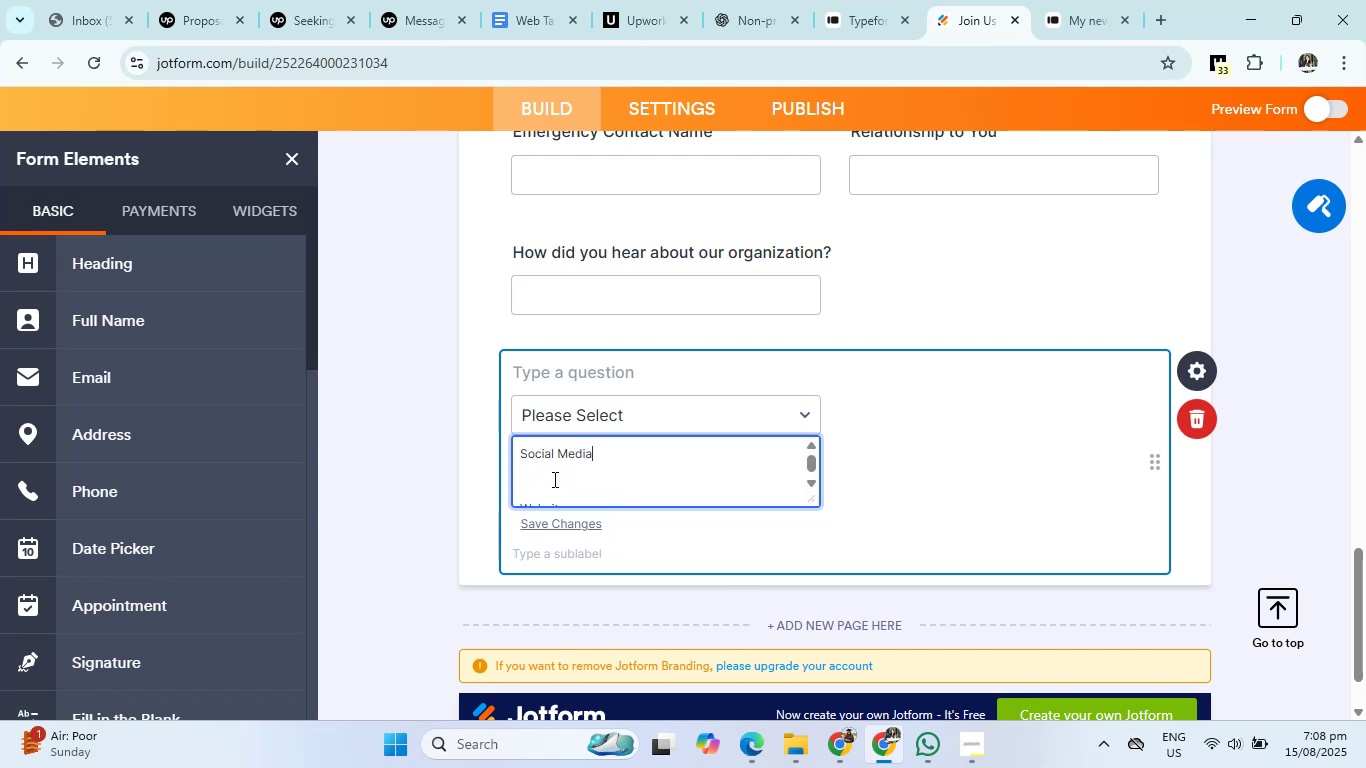 
left_click([547, 486])
 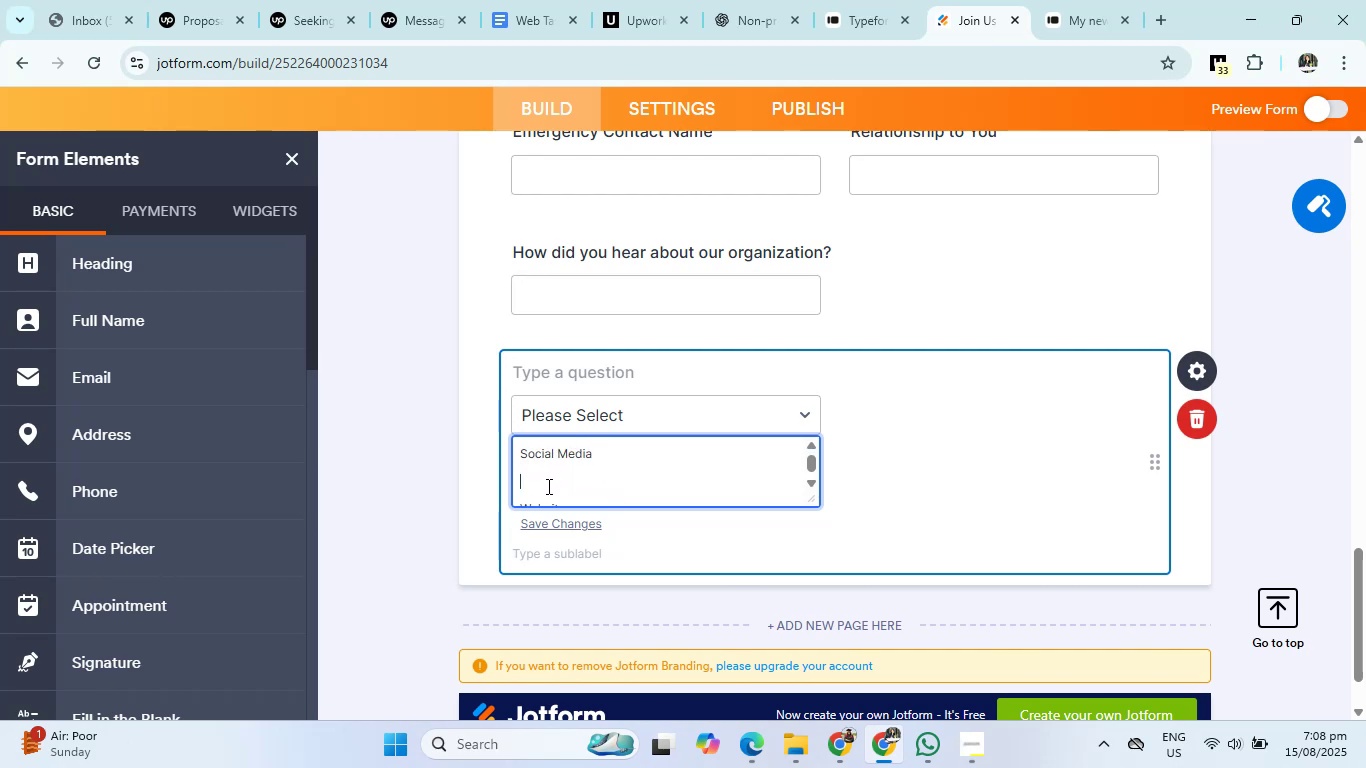 
key(Backspace)
 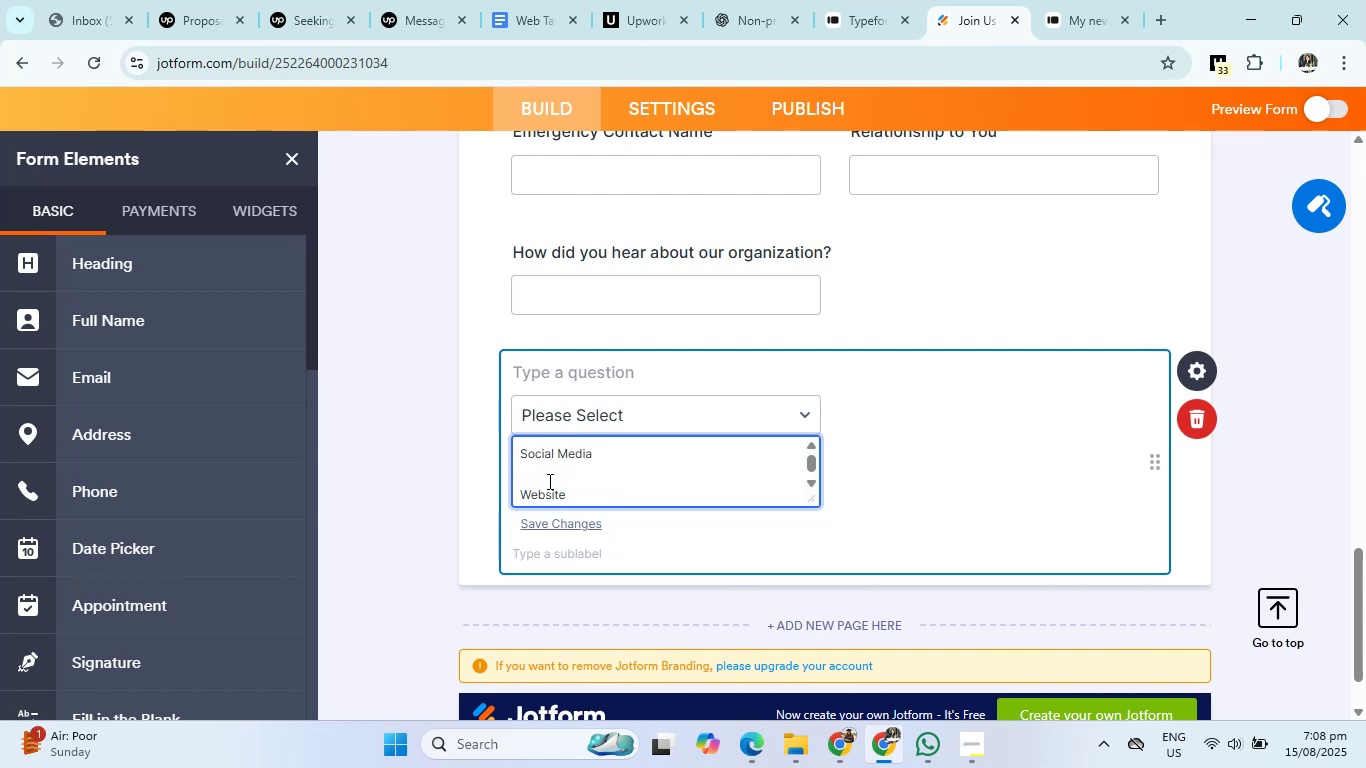 
left_click([549, 477])
 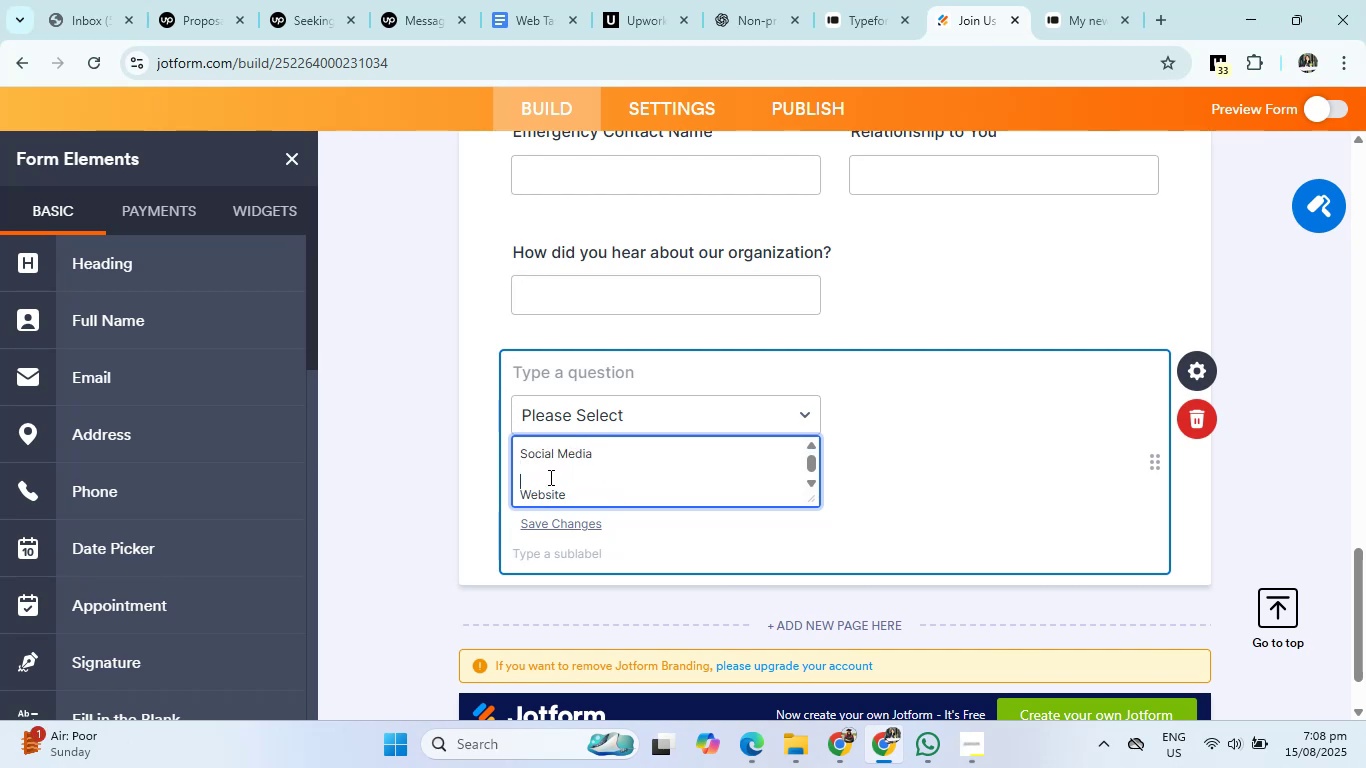 
key(Backspace)
 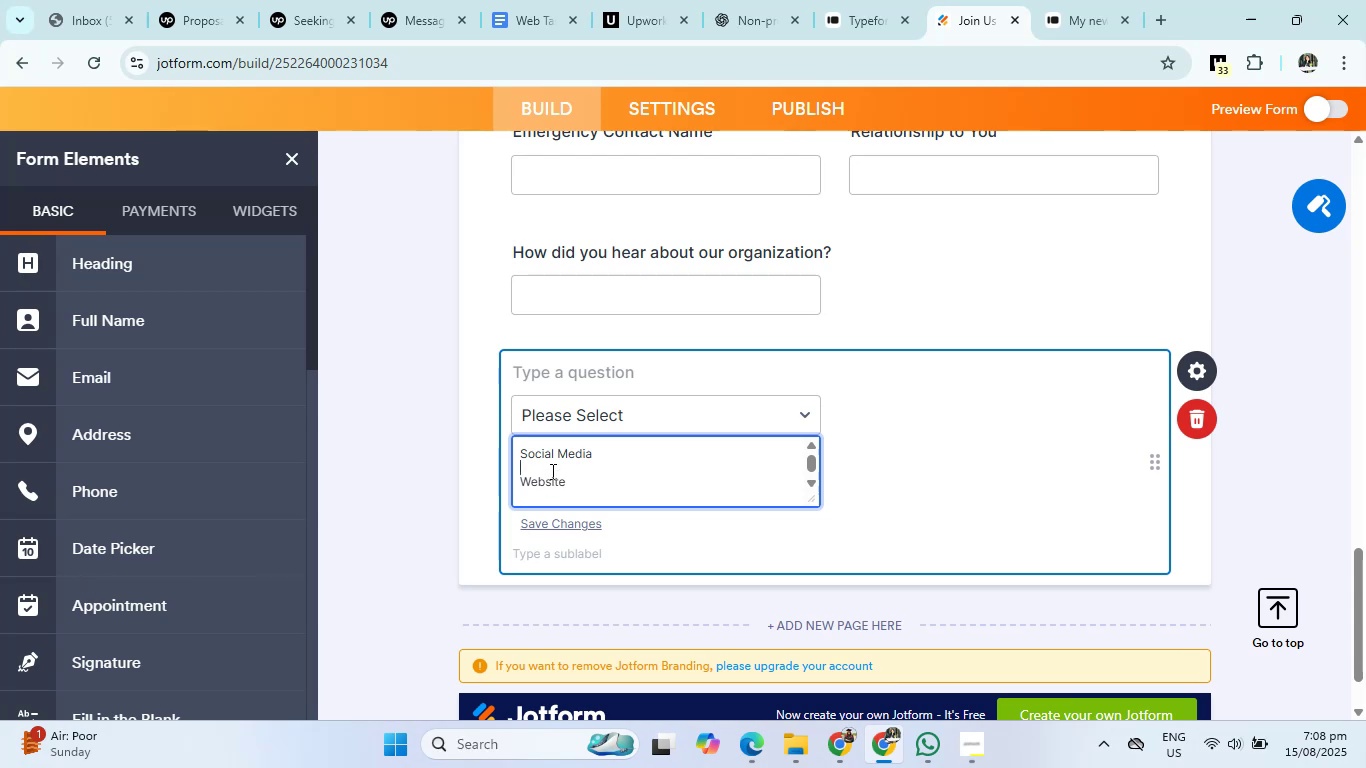 
scroll: coordinate [546, 494], scroll_direction: down, amount: 2.0
 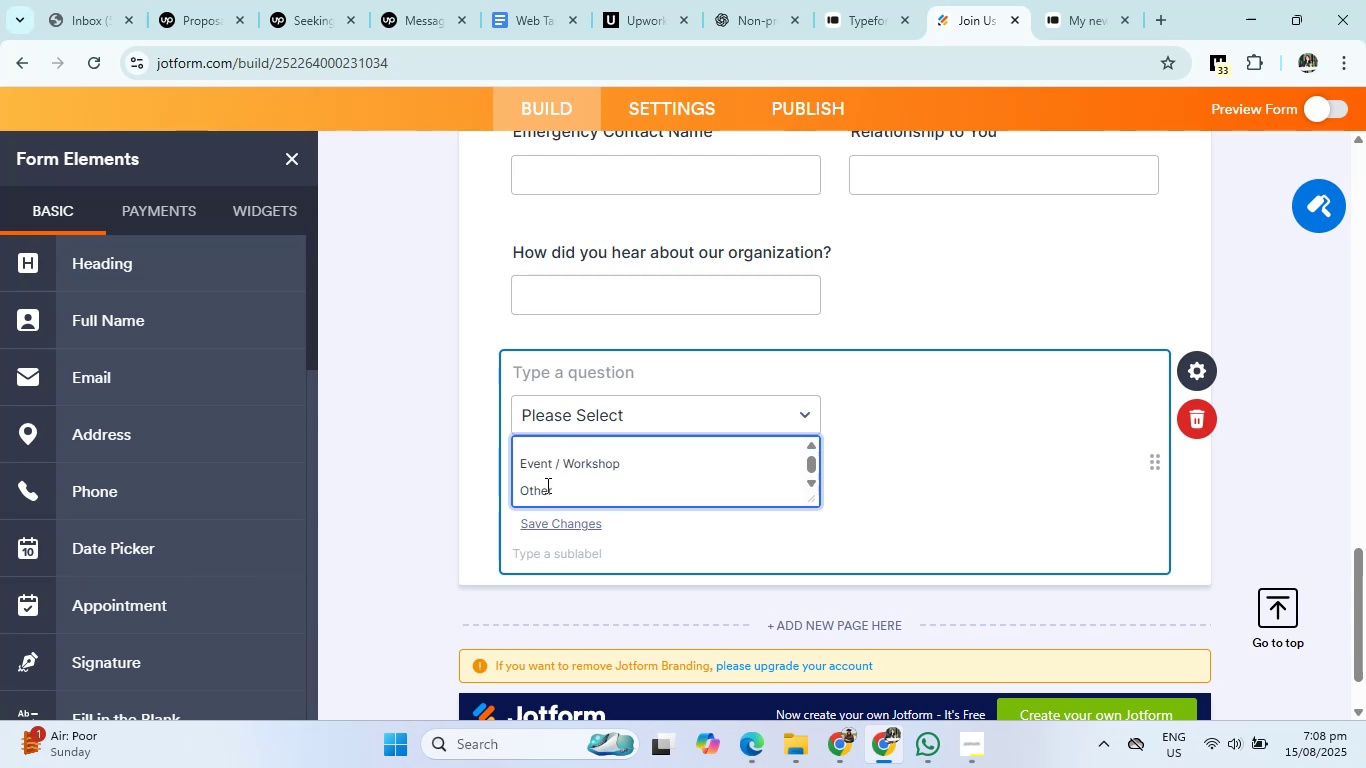 
left_click([546, 476])
 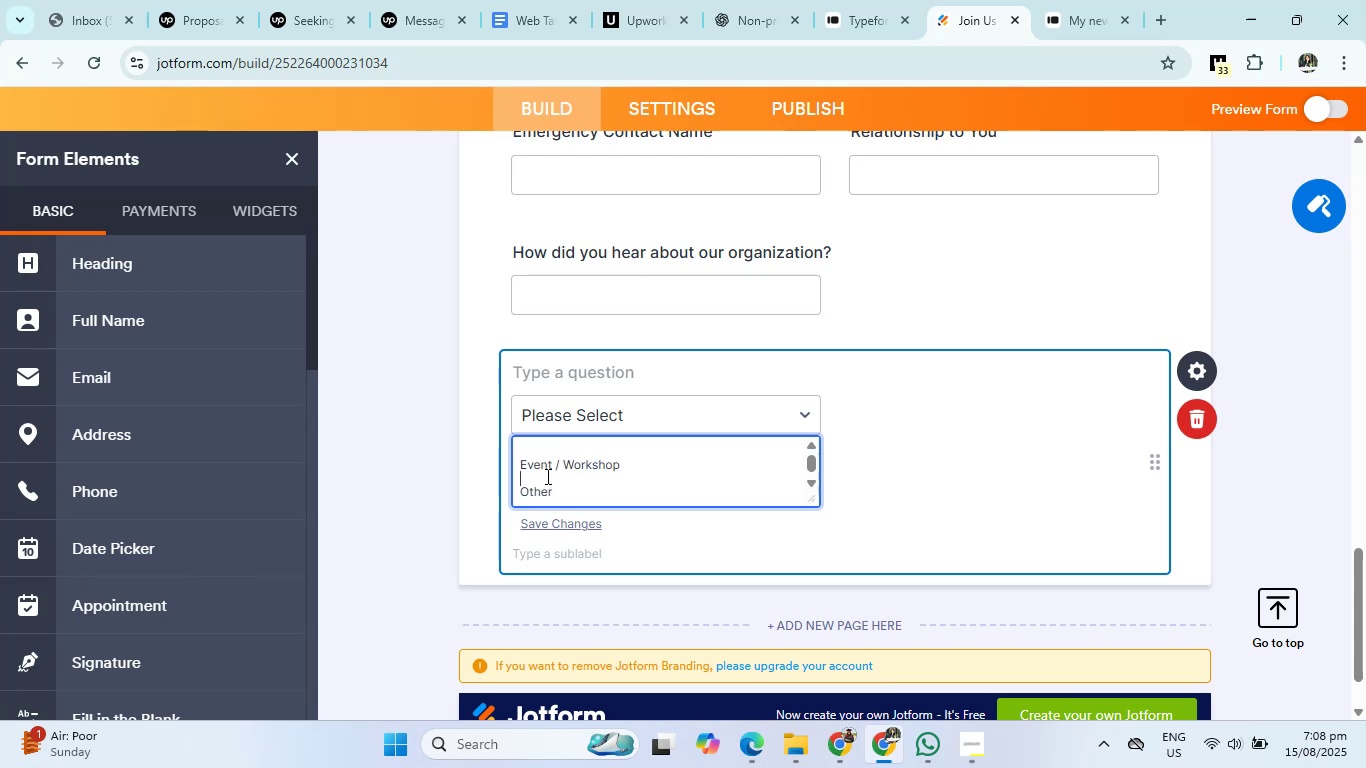 
key(Backspace)
 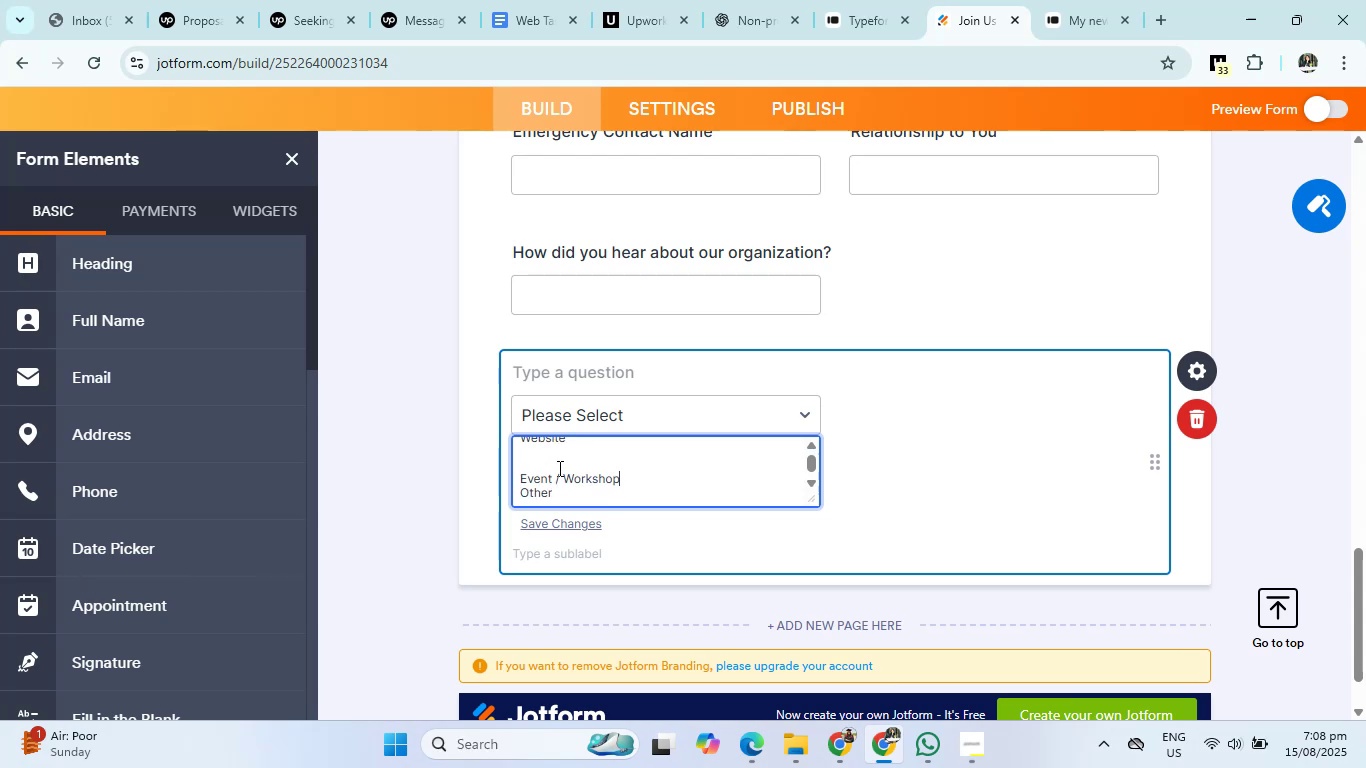 
left_click([554, 460])
 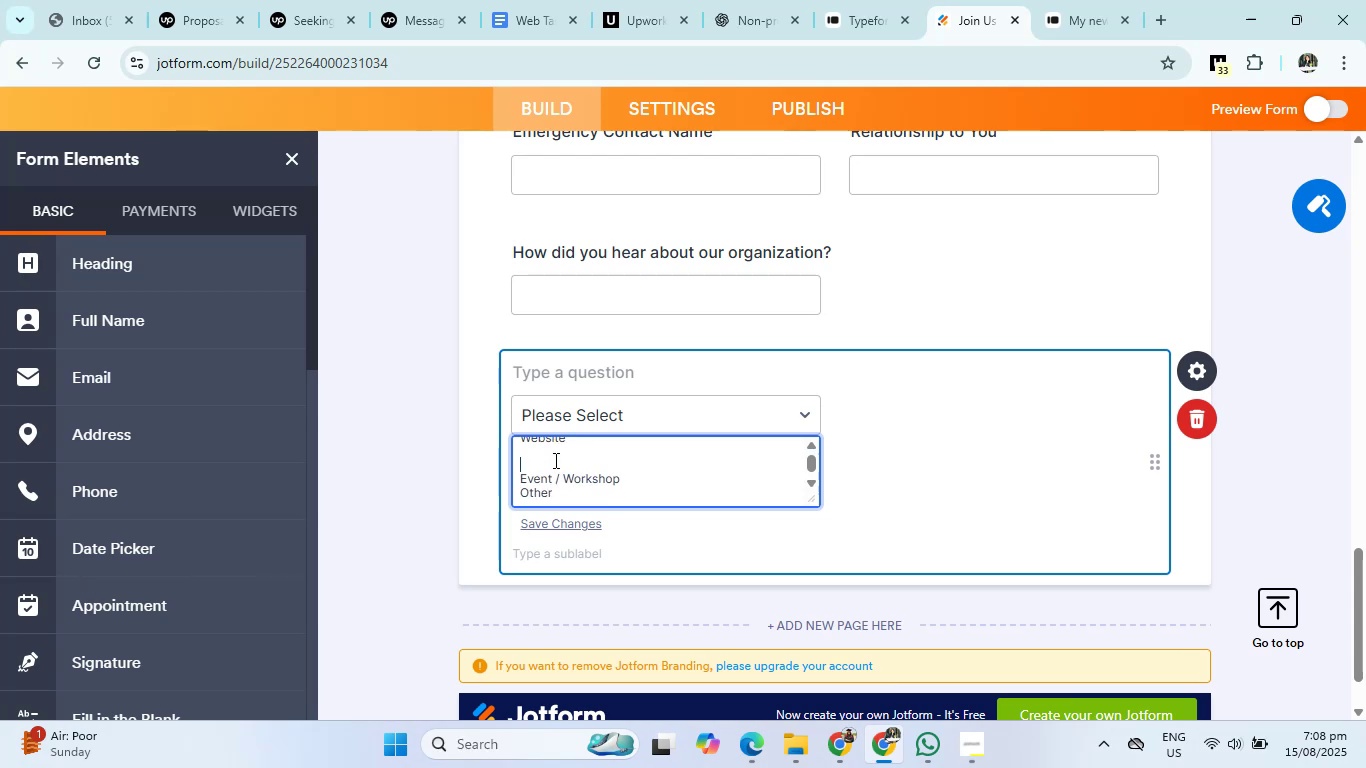 
key(Backspace)
 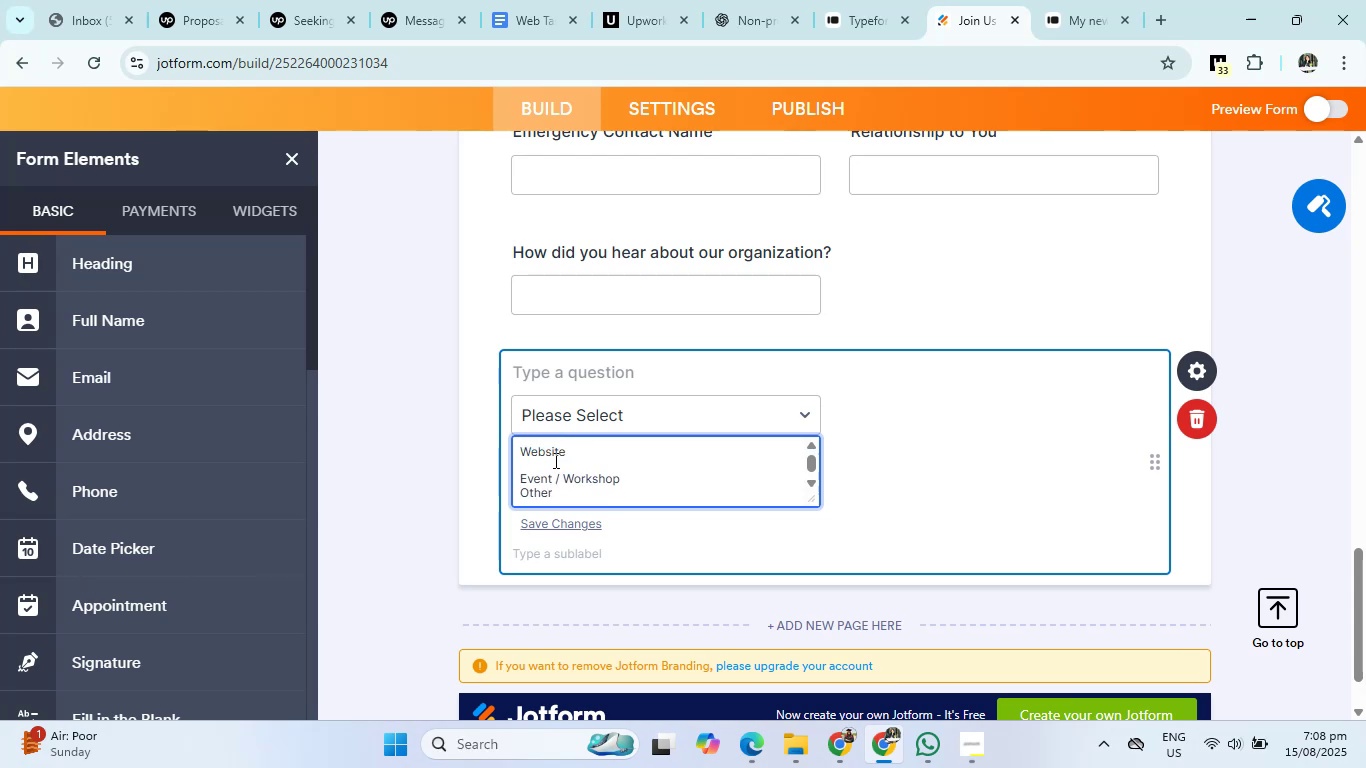 
key(Backspace)
 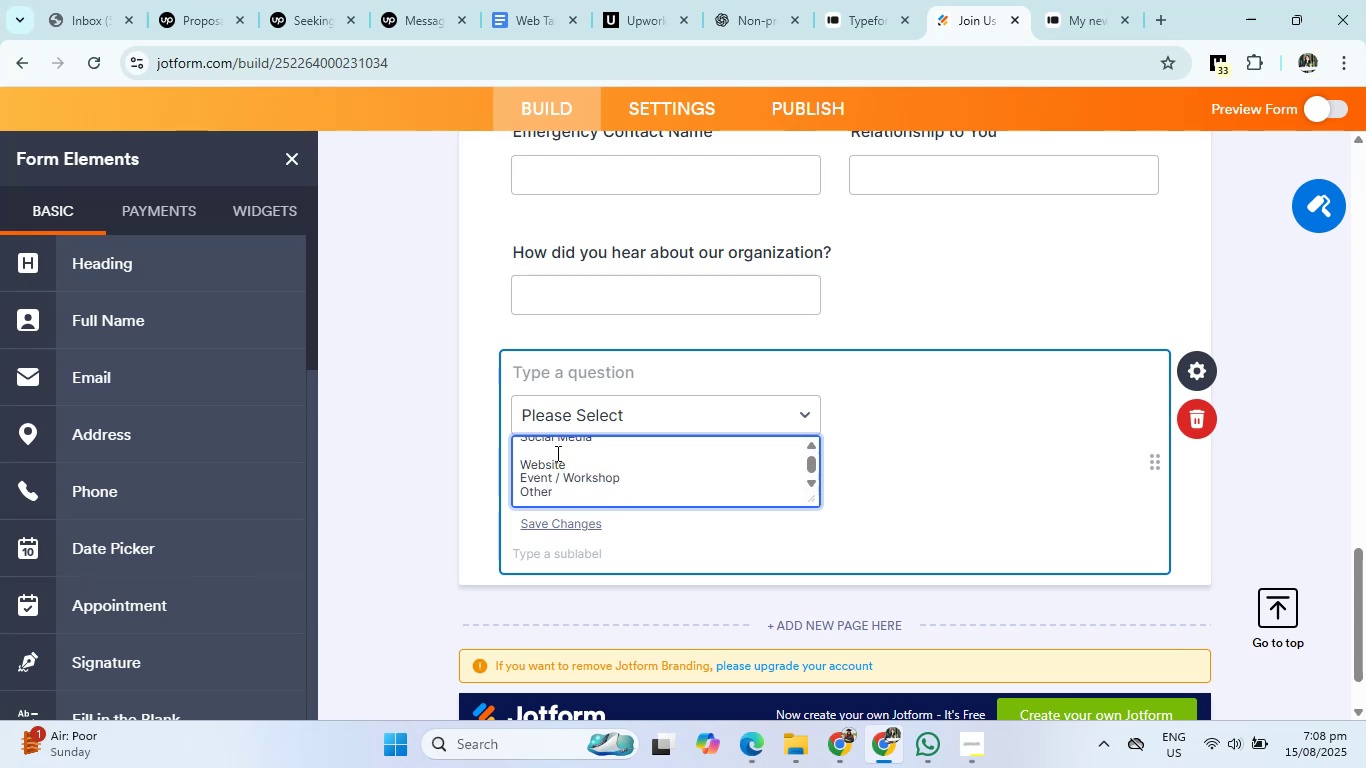 
left_click([555, 455])
 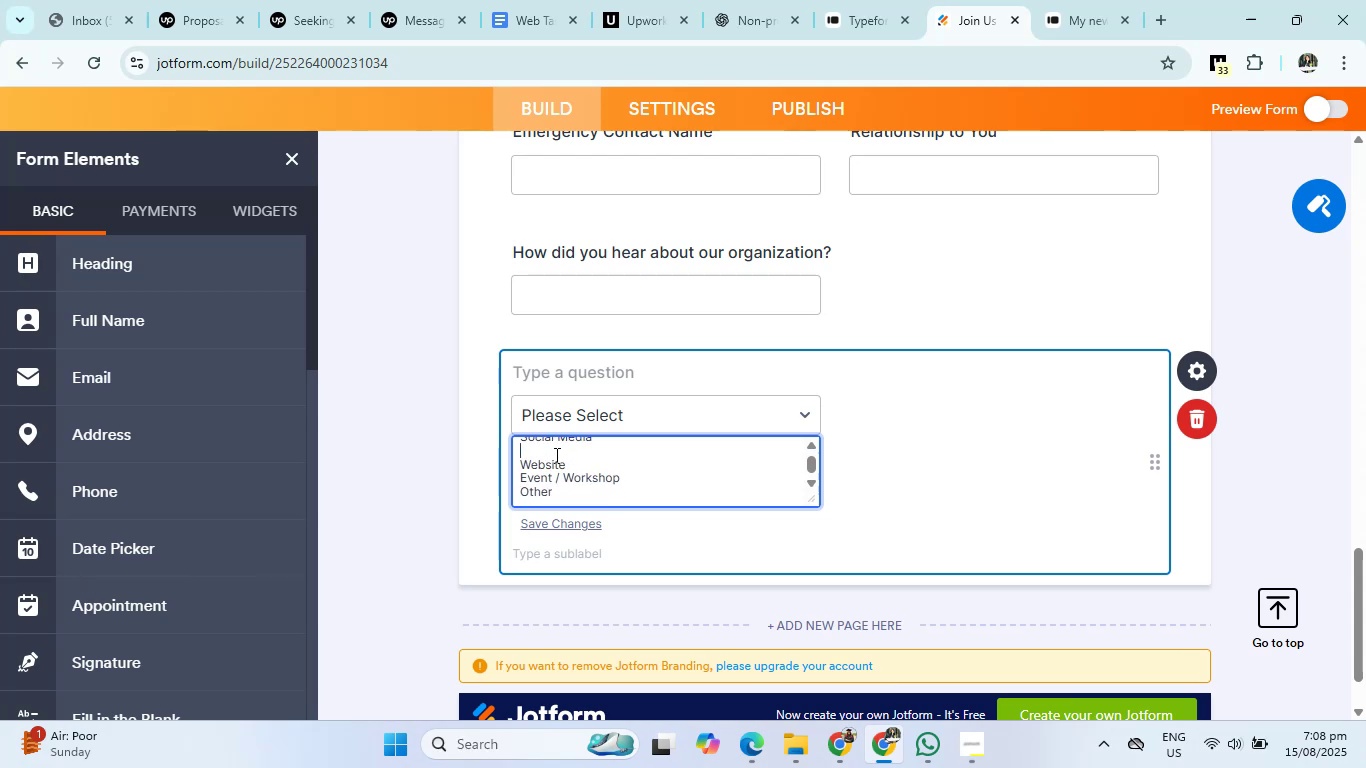 
key(Backspace)
 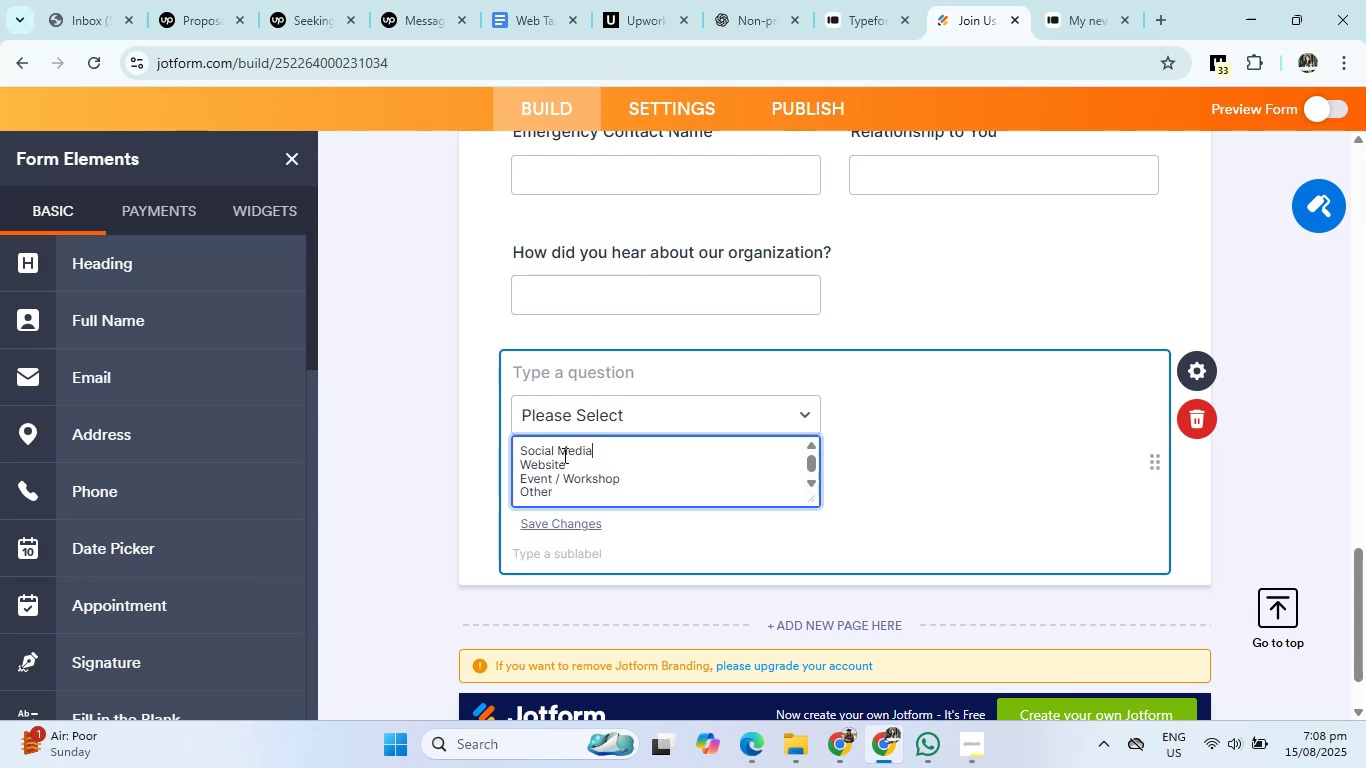 
scroll: coordinate [563, 455], scroll_direction: up, amount: 1.0
 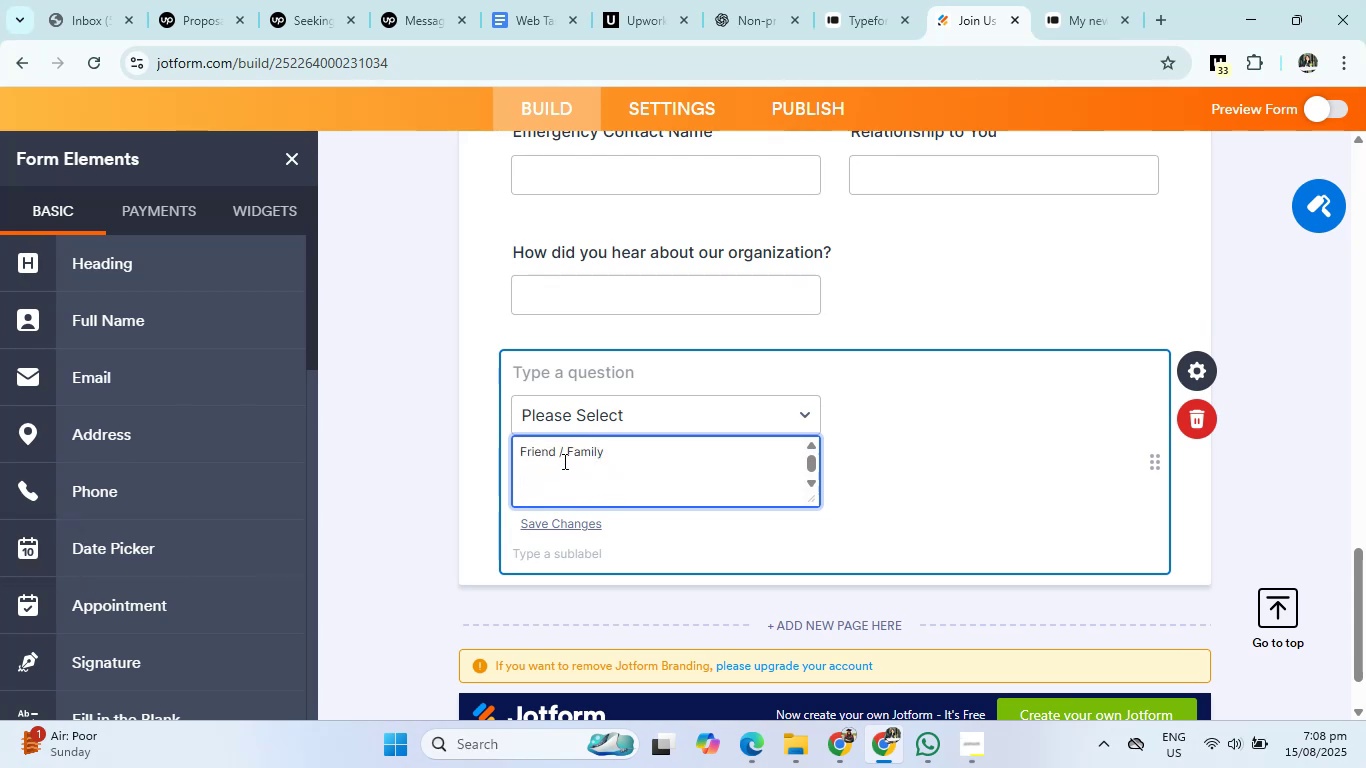 
scroll: coordinate [558, 472], scroll_direction: down, amount: 1.0
 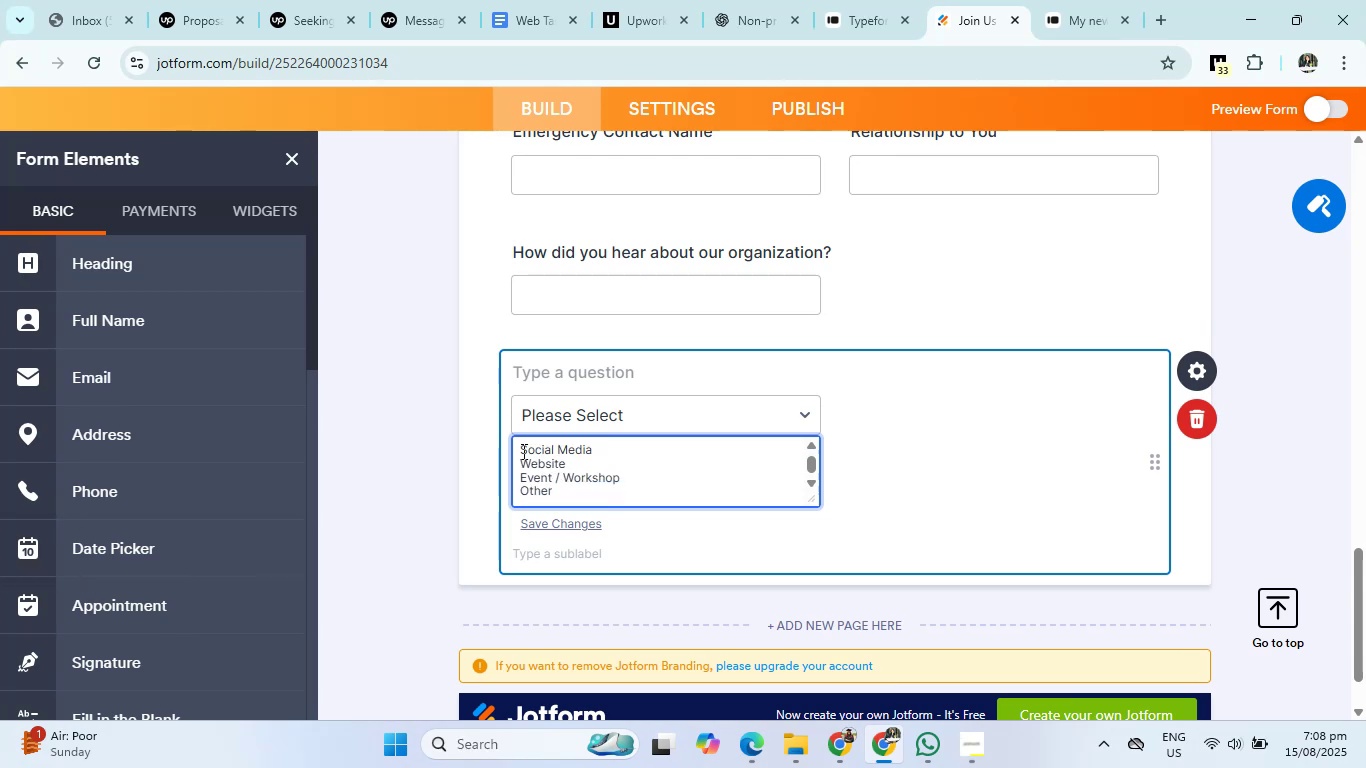 
left_click([522, 451])
 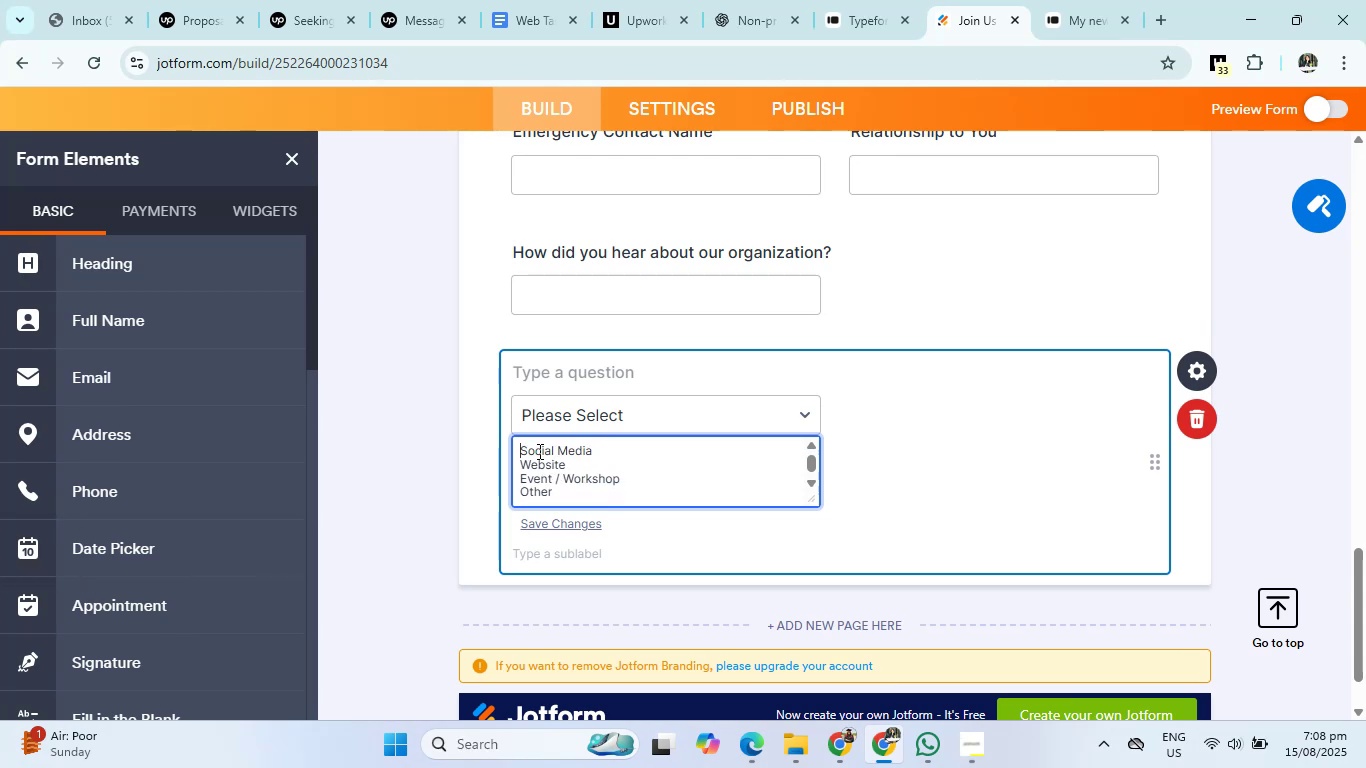 
key(Backspace)
 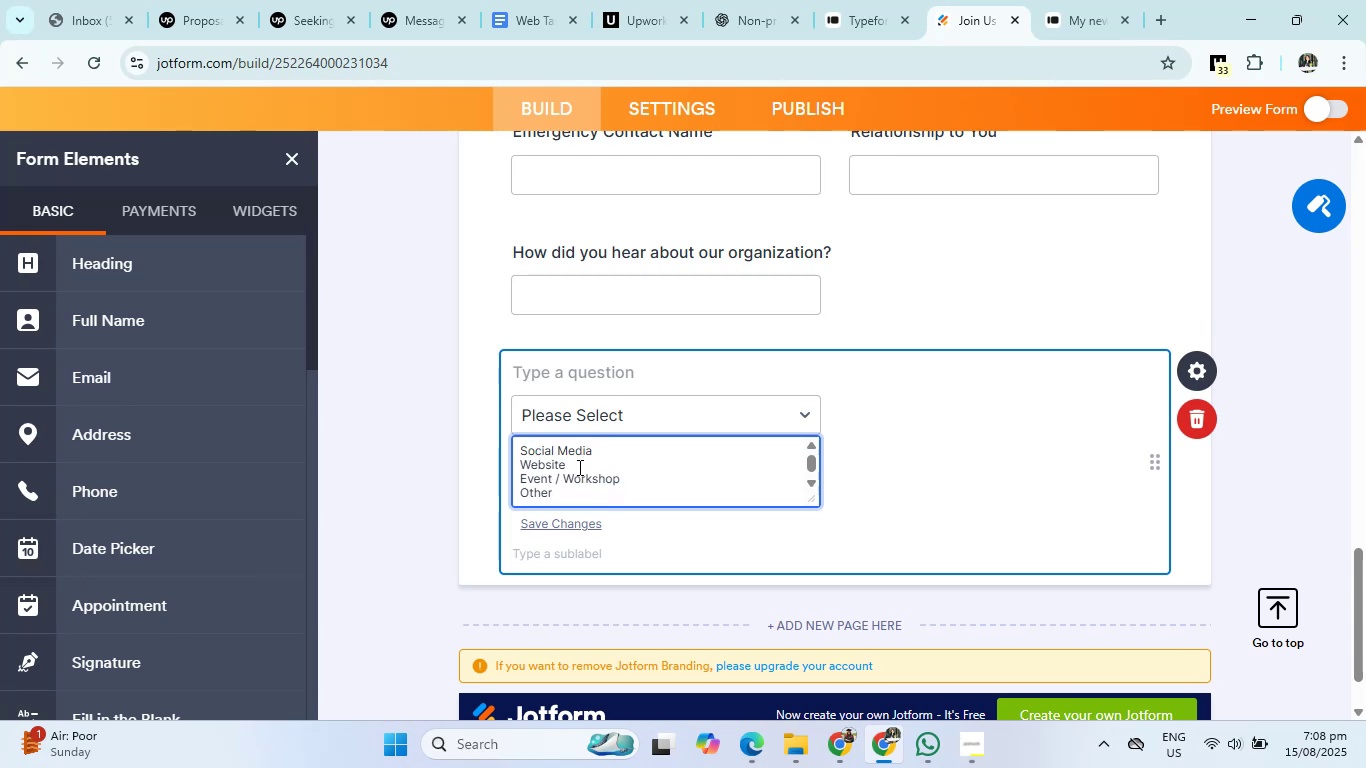 
key(Backspace)
 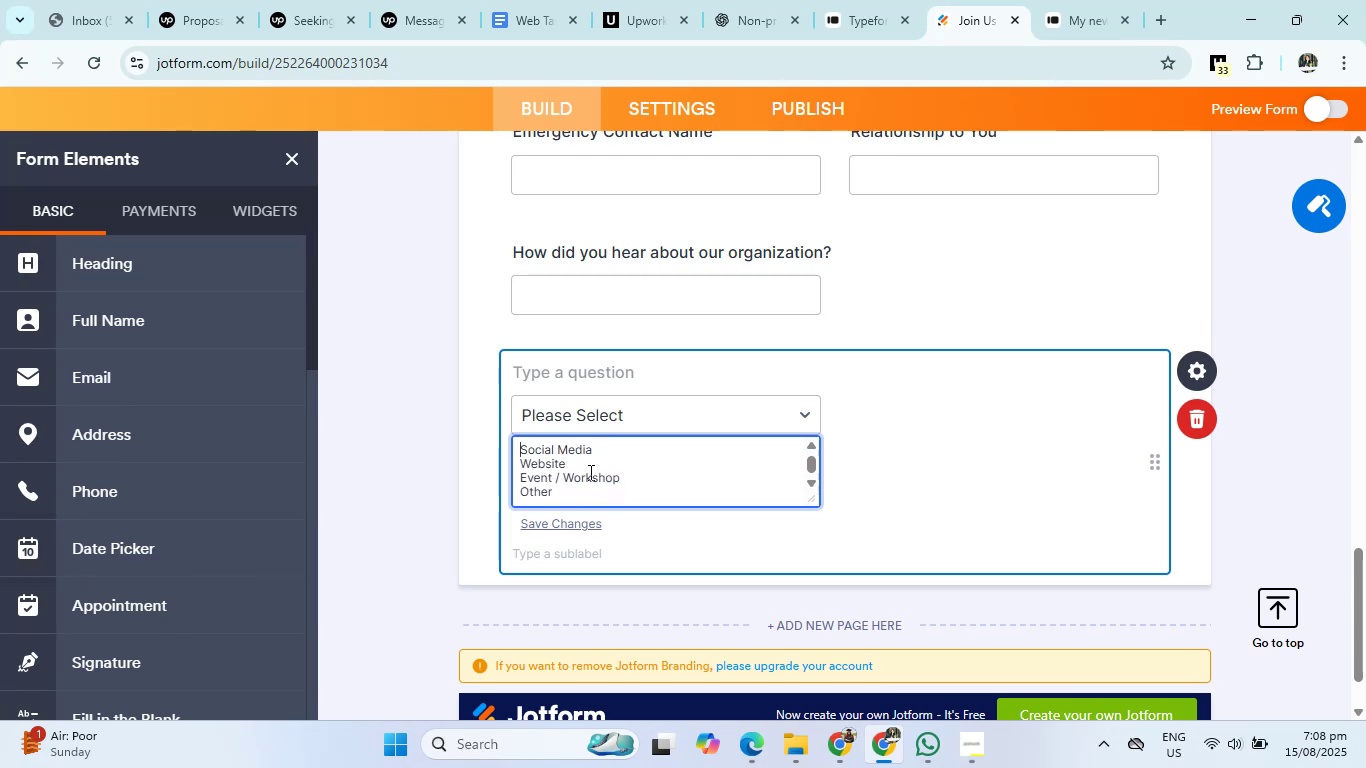 
scroll: coordinate [589, 472], scroll_direction: up, amount: 2.0
 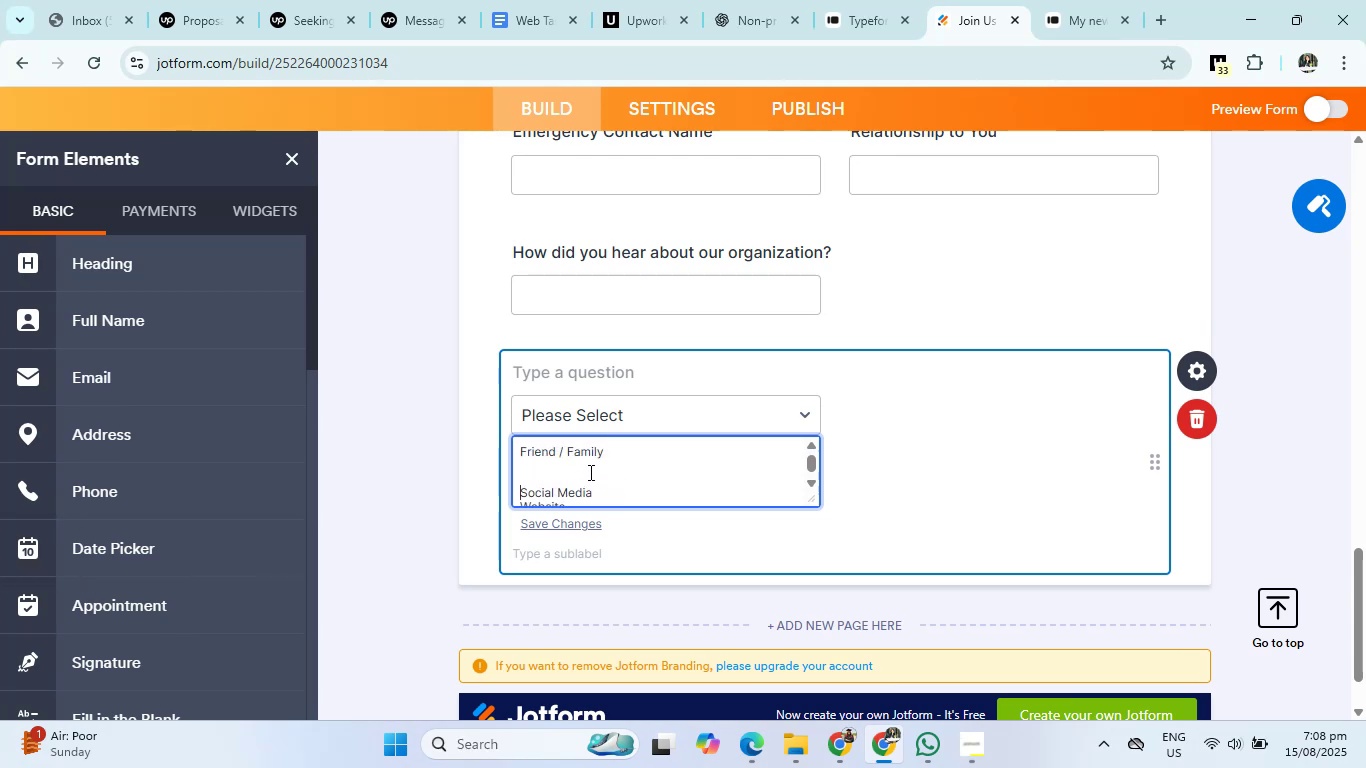 
key(Backspace)
 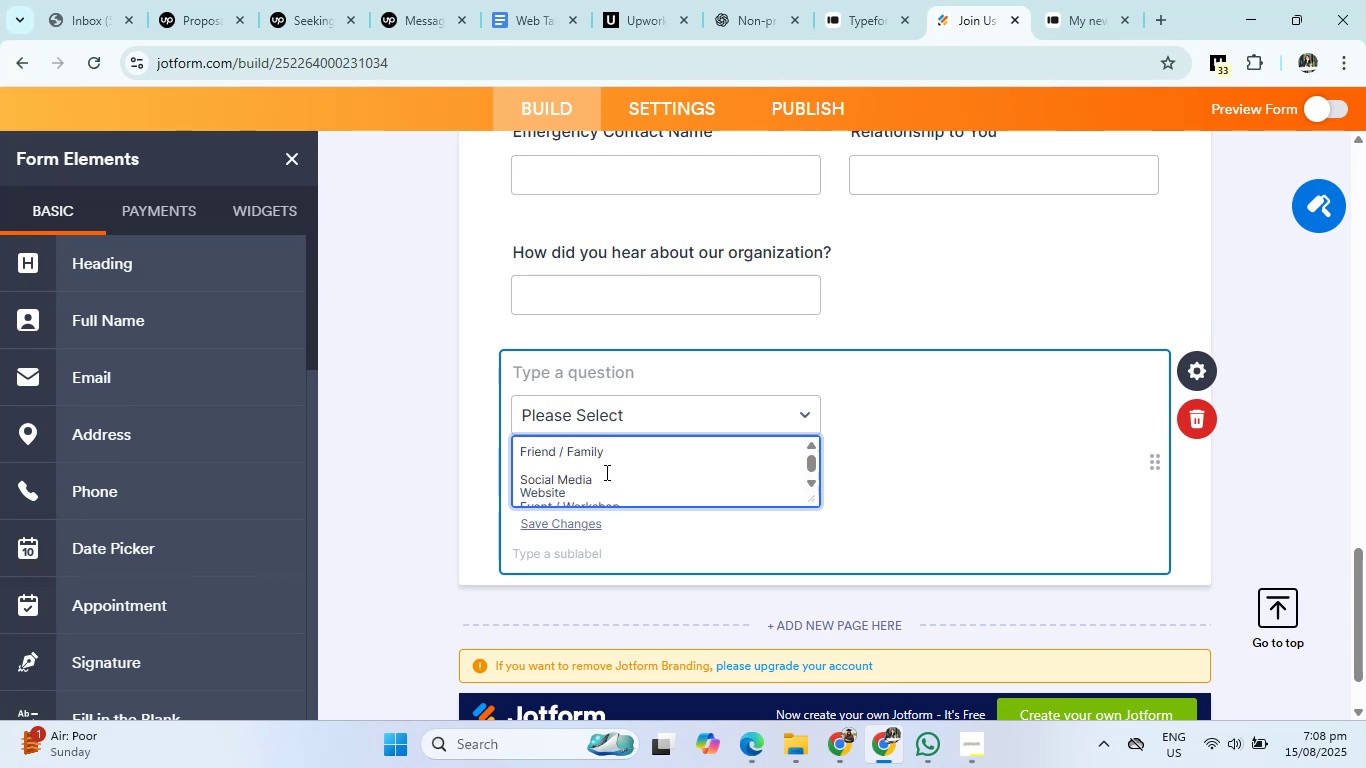 
key(Backspace)
 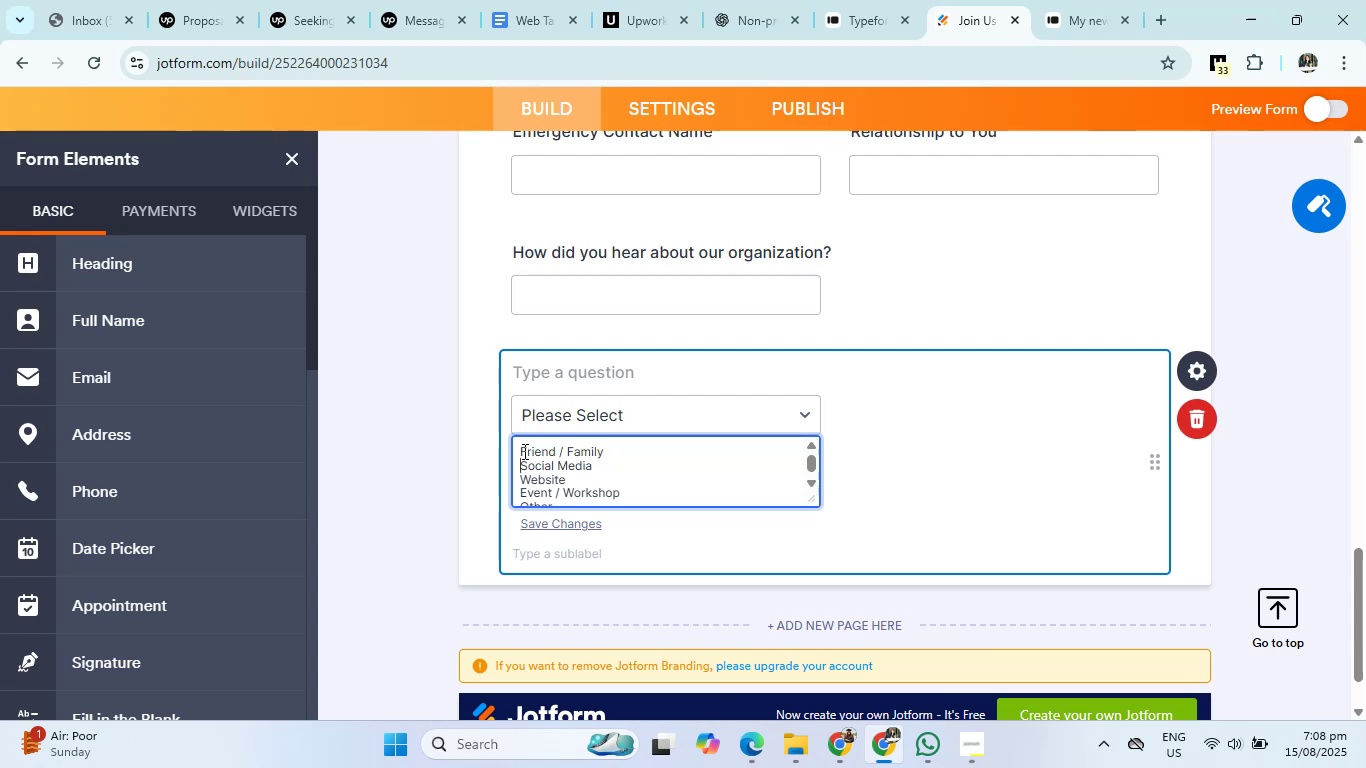 
left_click([518, 451])
 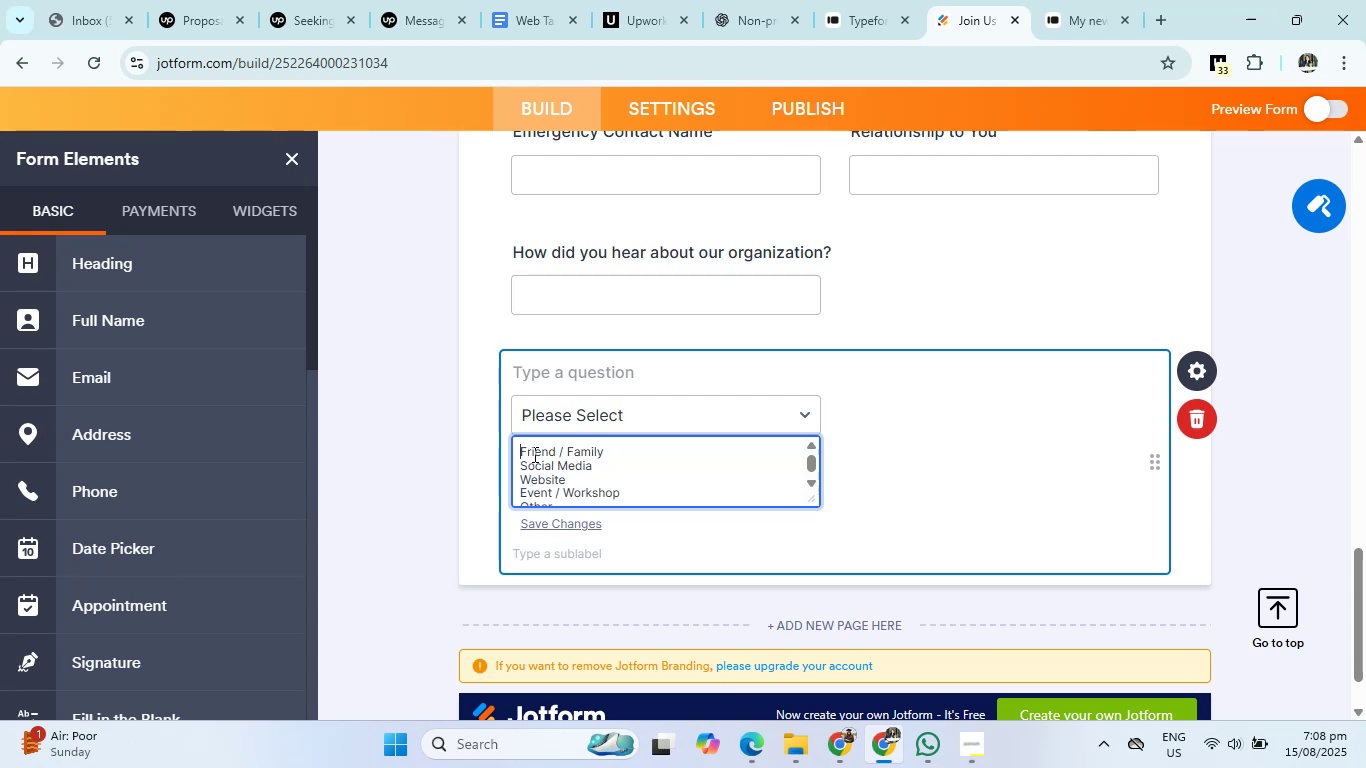 
key(Backspace)
 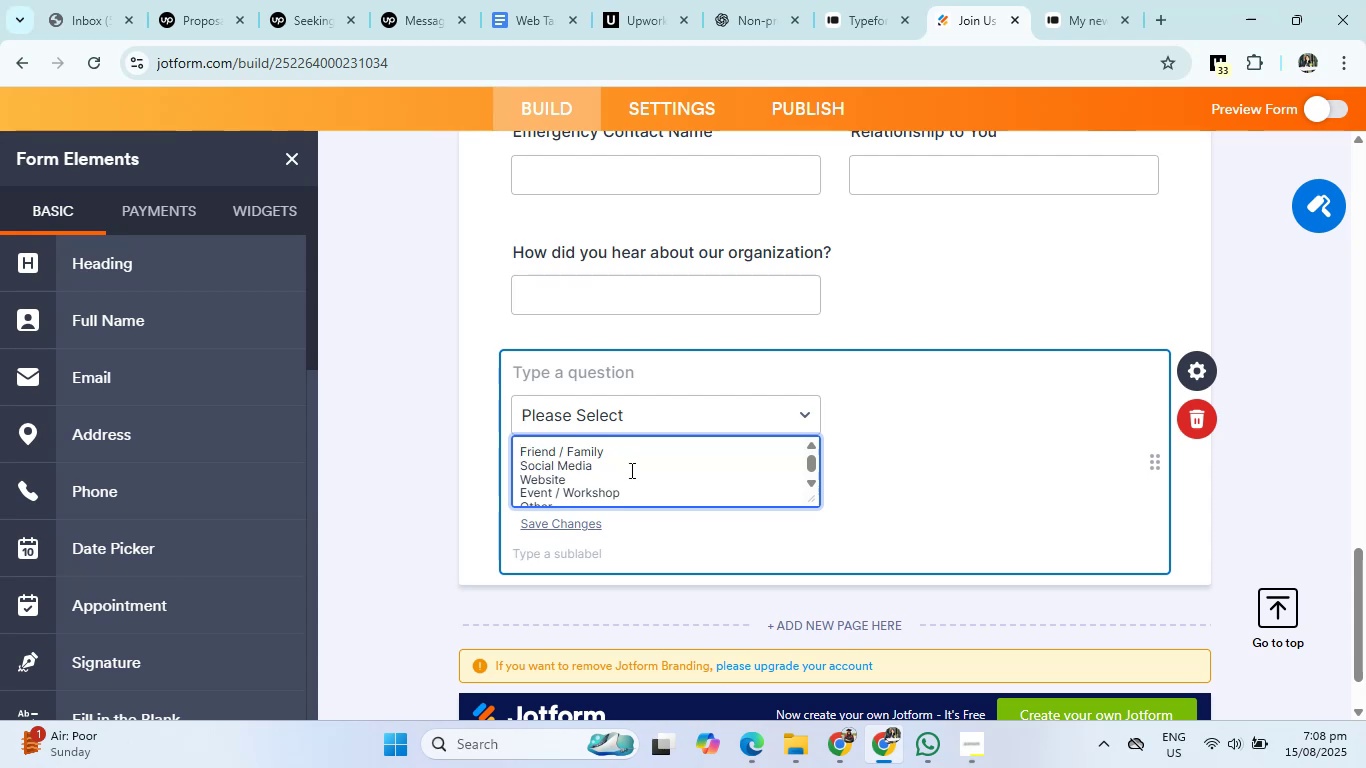 
key(Backspace)
 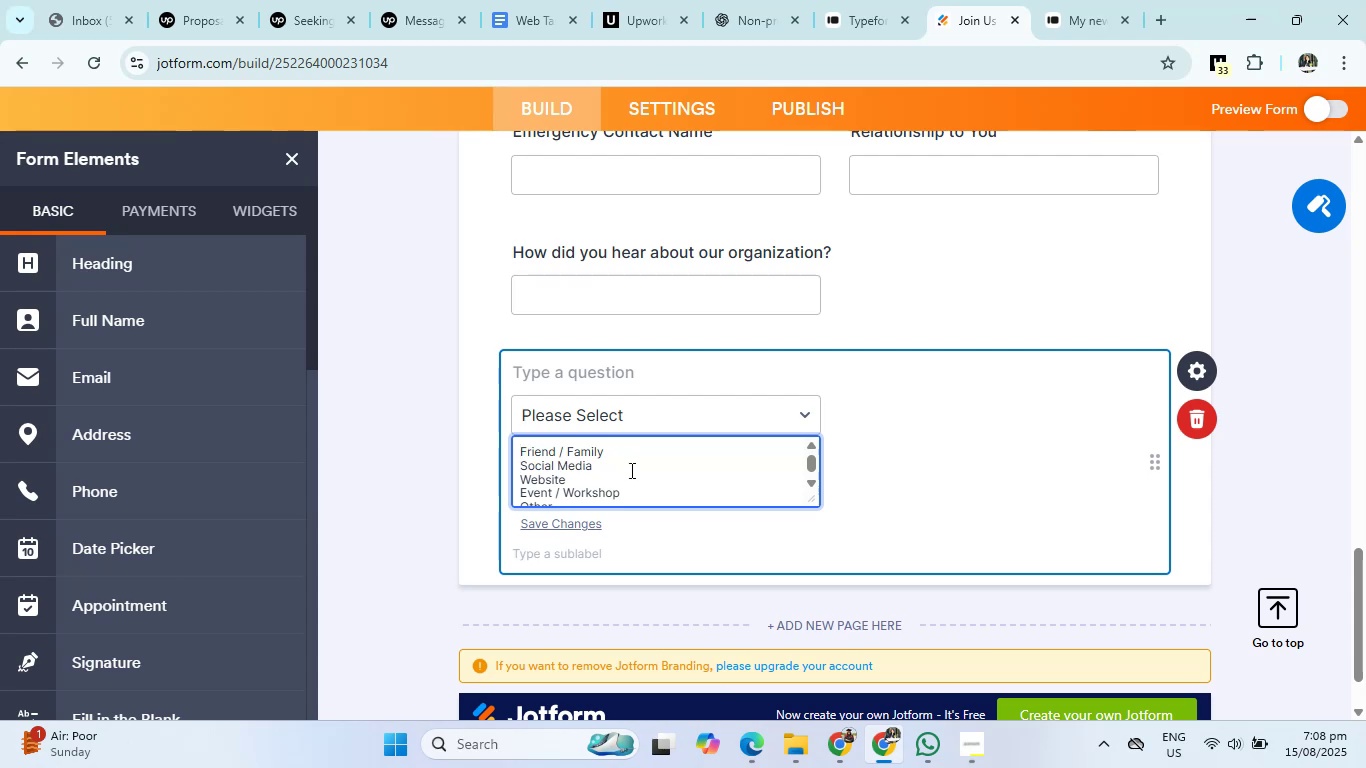 
scroll: coordinate [630, 470], scroll_direction: down, amount: 3.0
 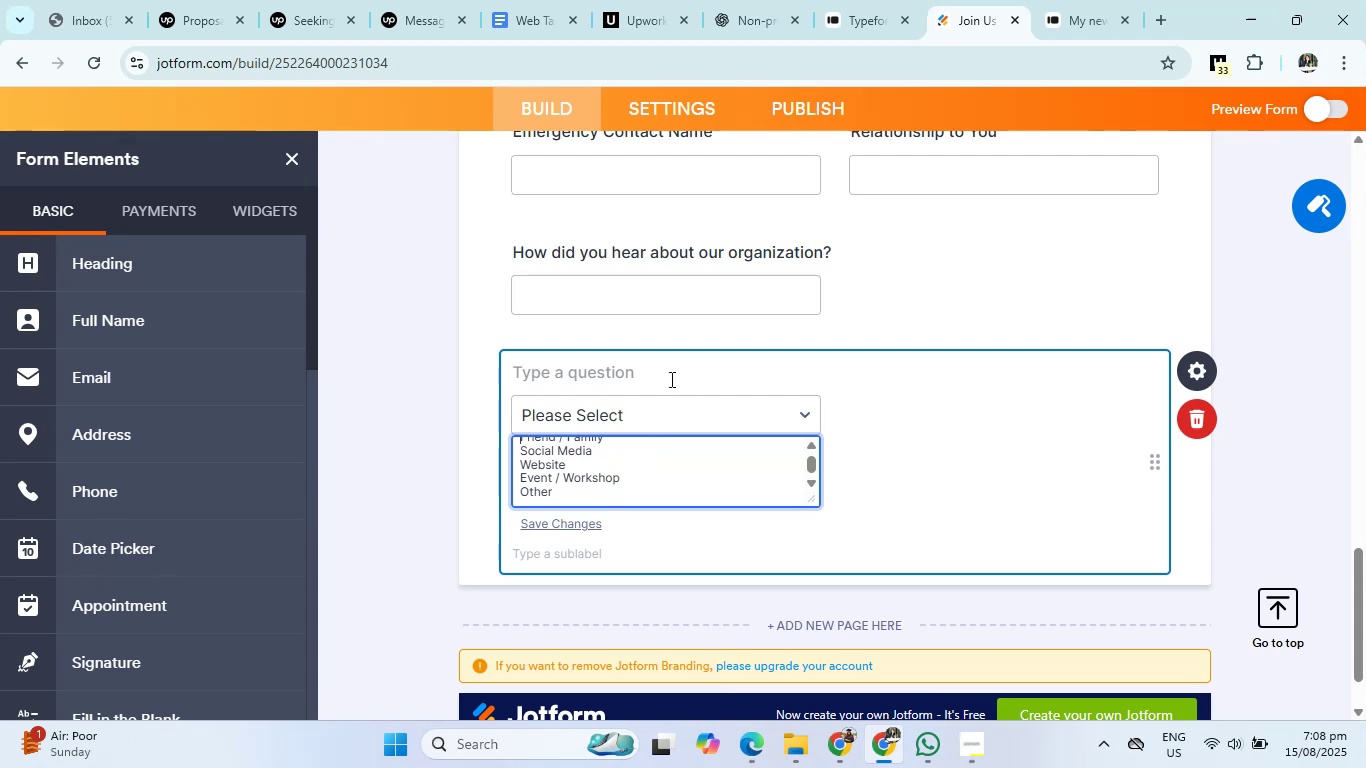 
left_click([670, 379])
 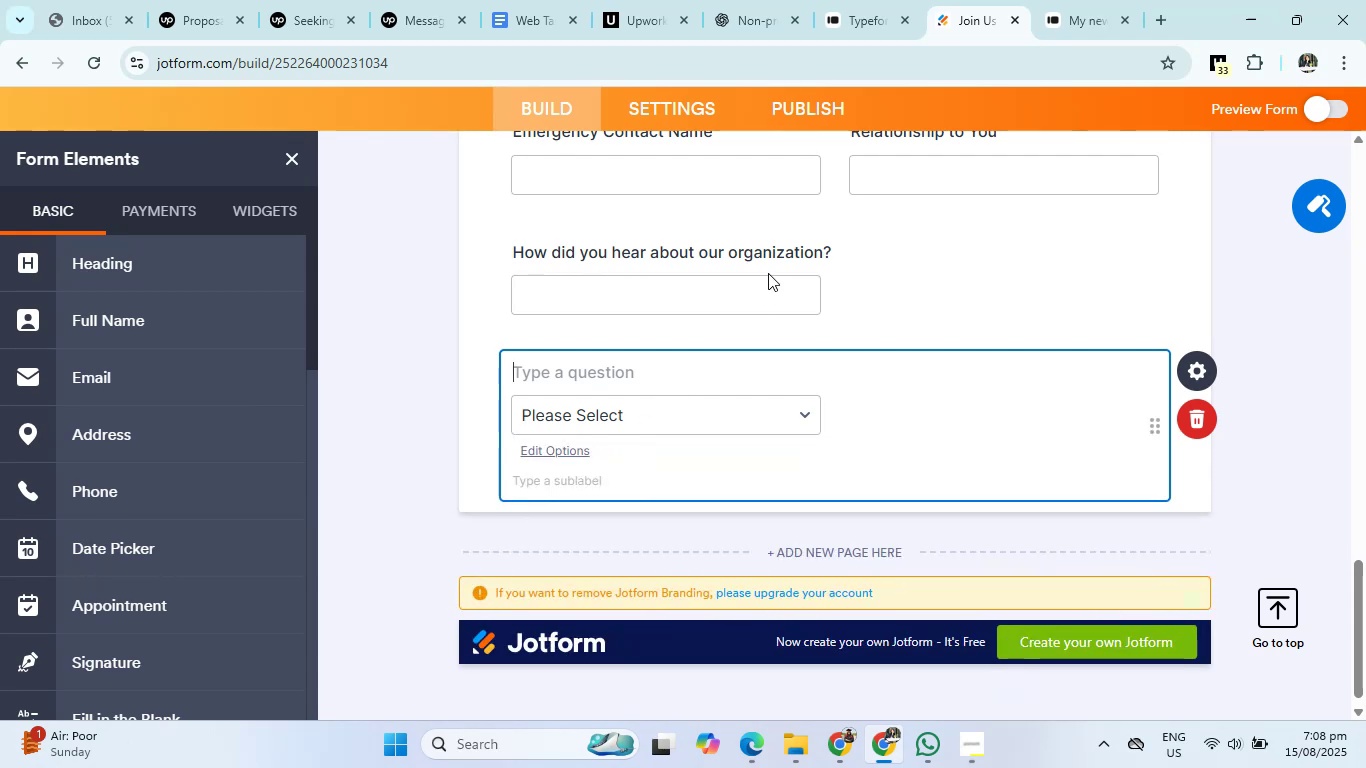 
left_click([780, 250])
 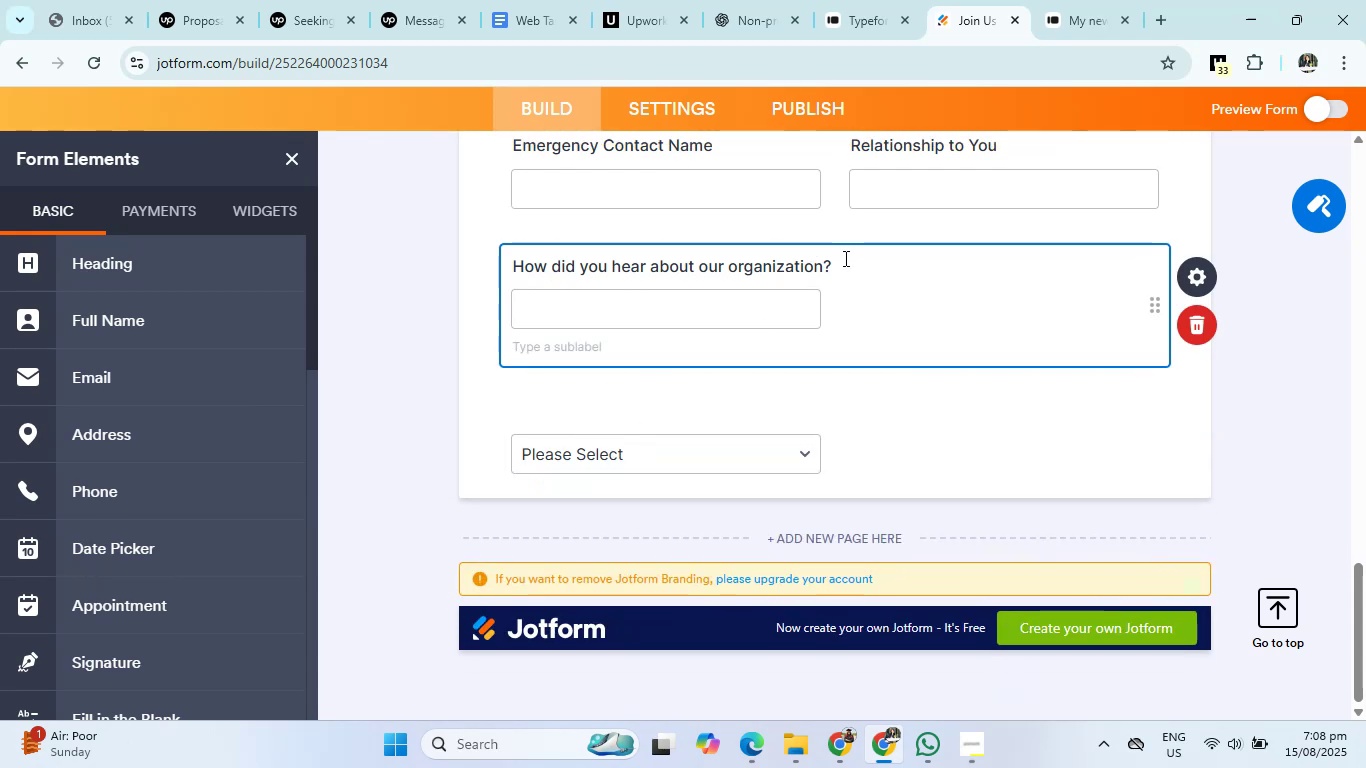 
left_click_drag(start_coordinate=[834, 268], to_coordinate=[469, 273])
 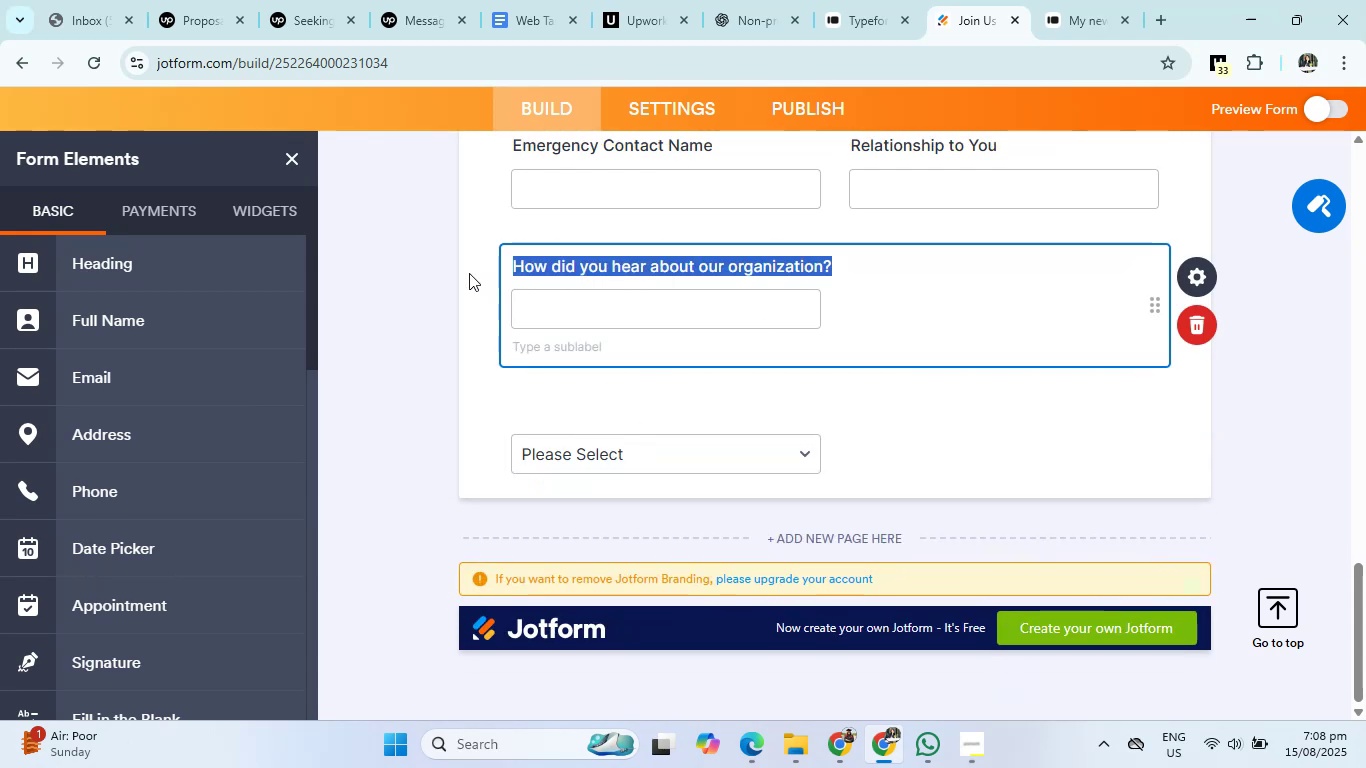 
key(Control+X)
 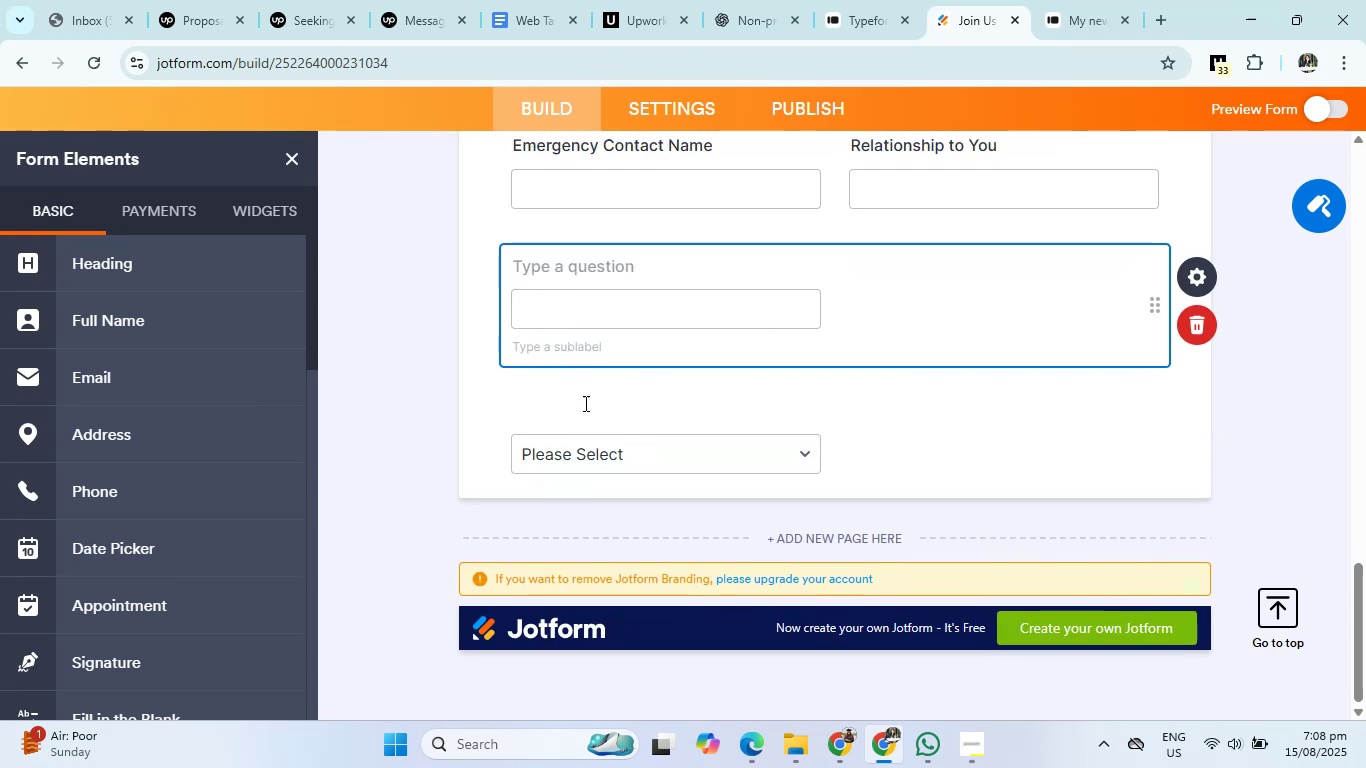 
left_click([579, 416])
 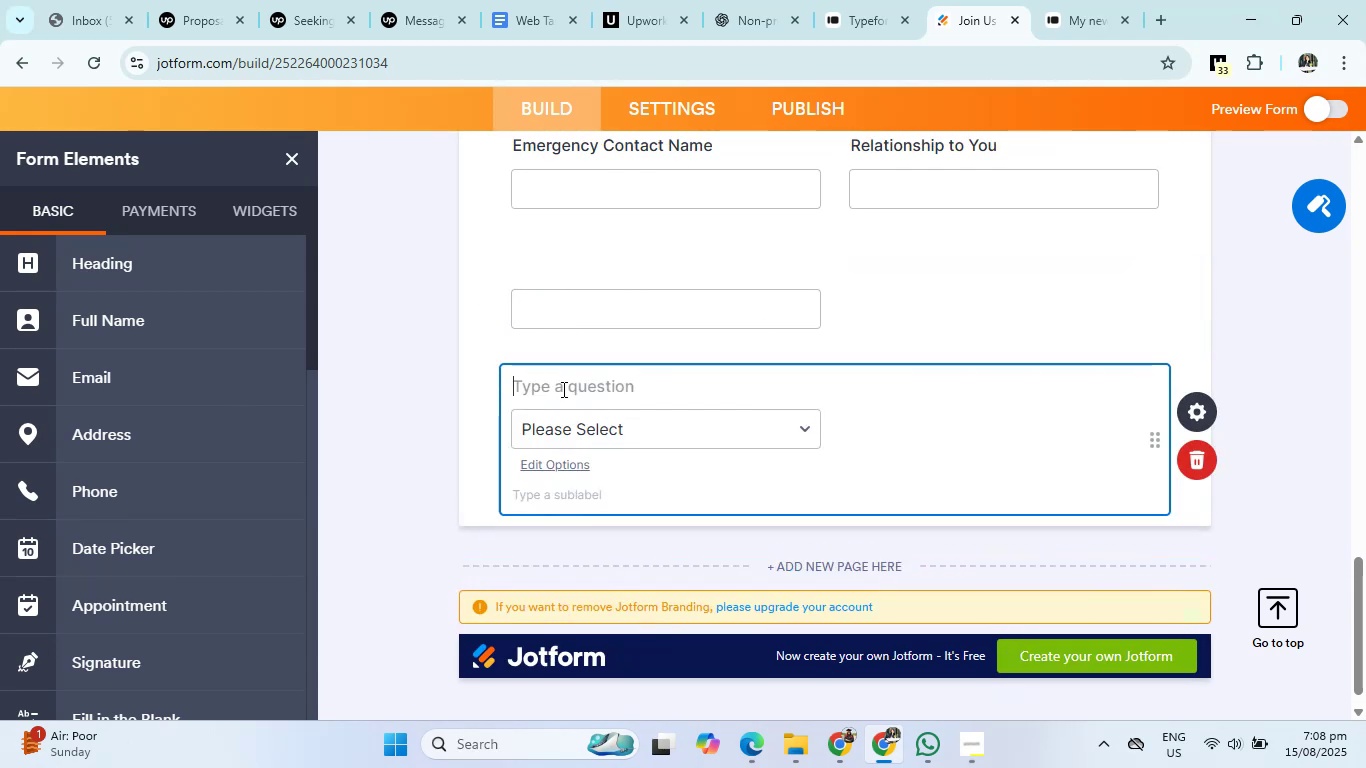 
left_click([560, 386])
 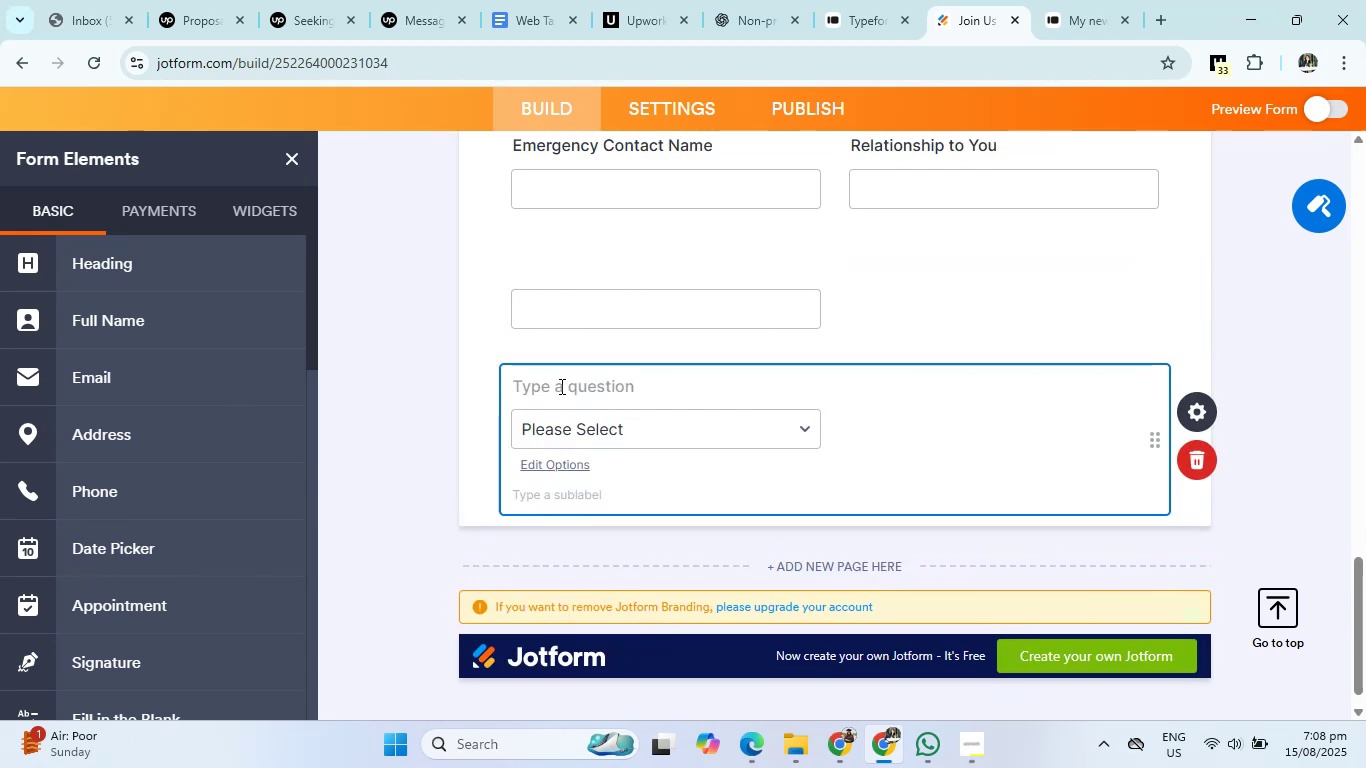 
key(Control+V)
 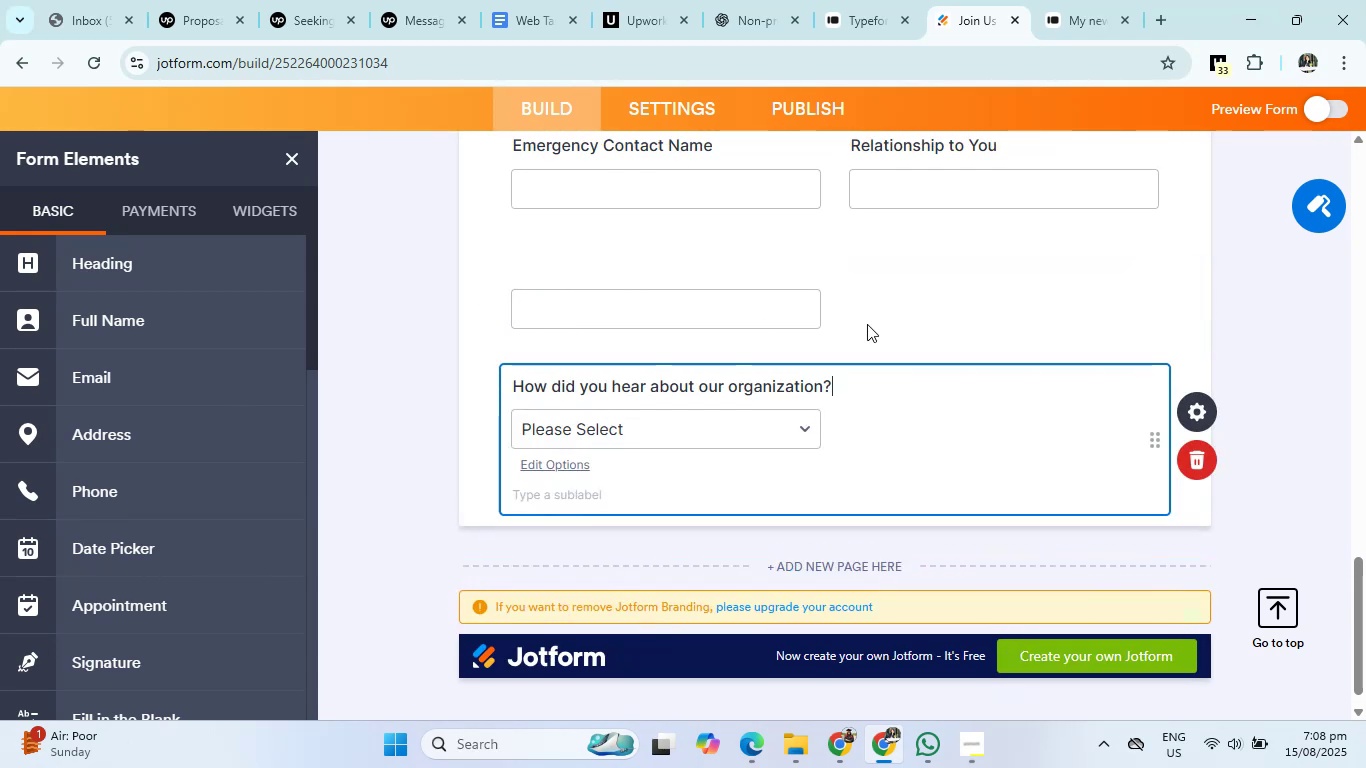 
left_click([919, 319])
 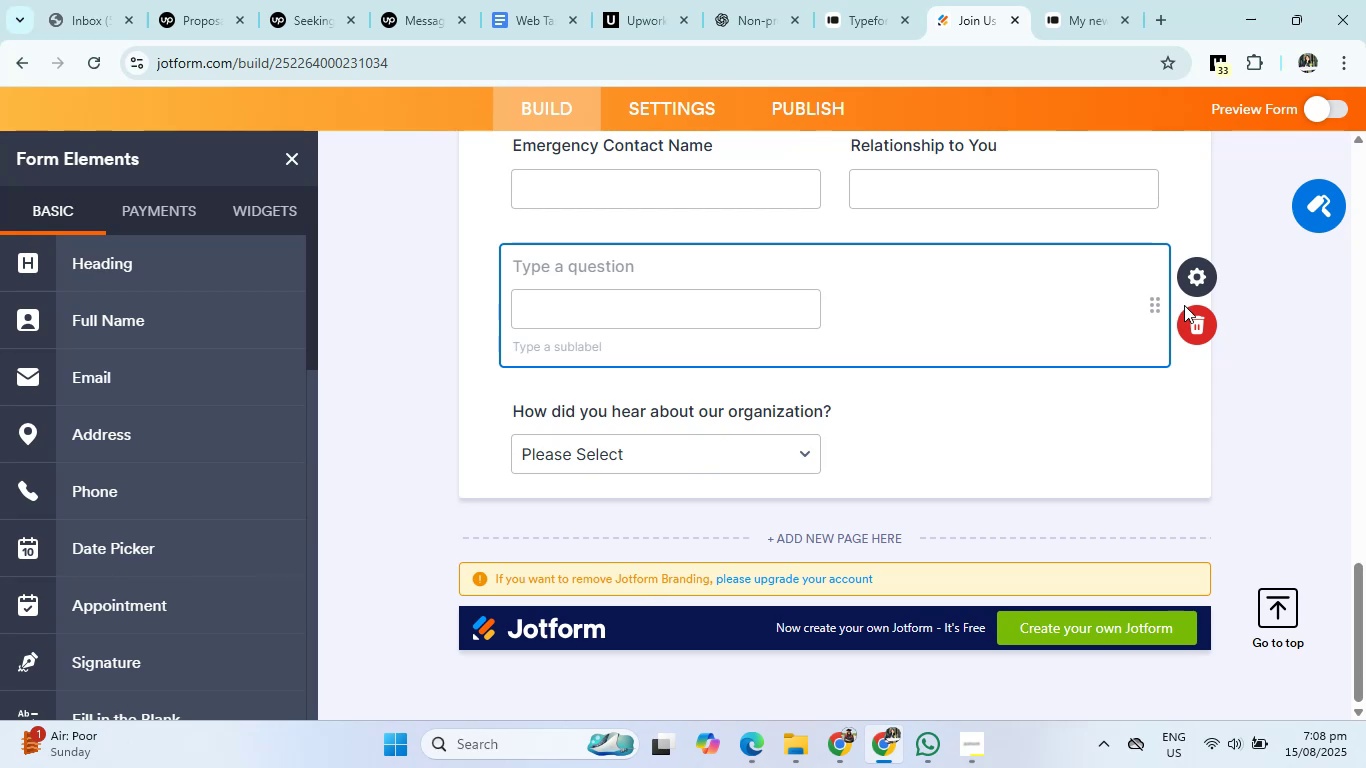 
left_click([1193, 318])
 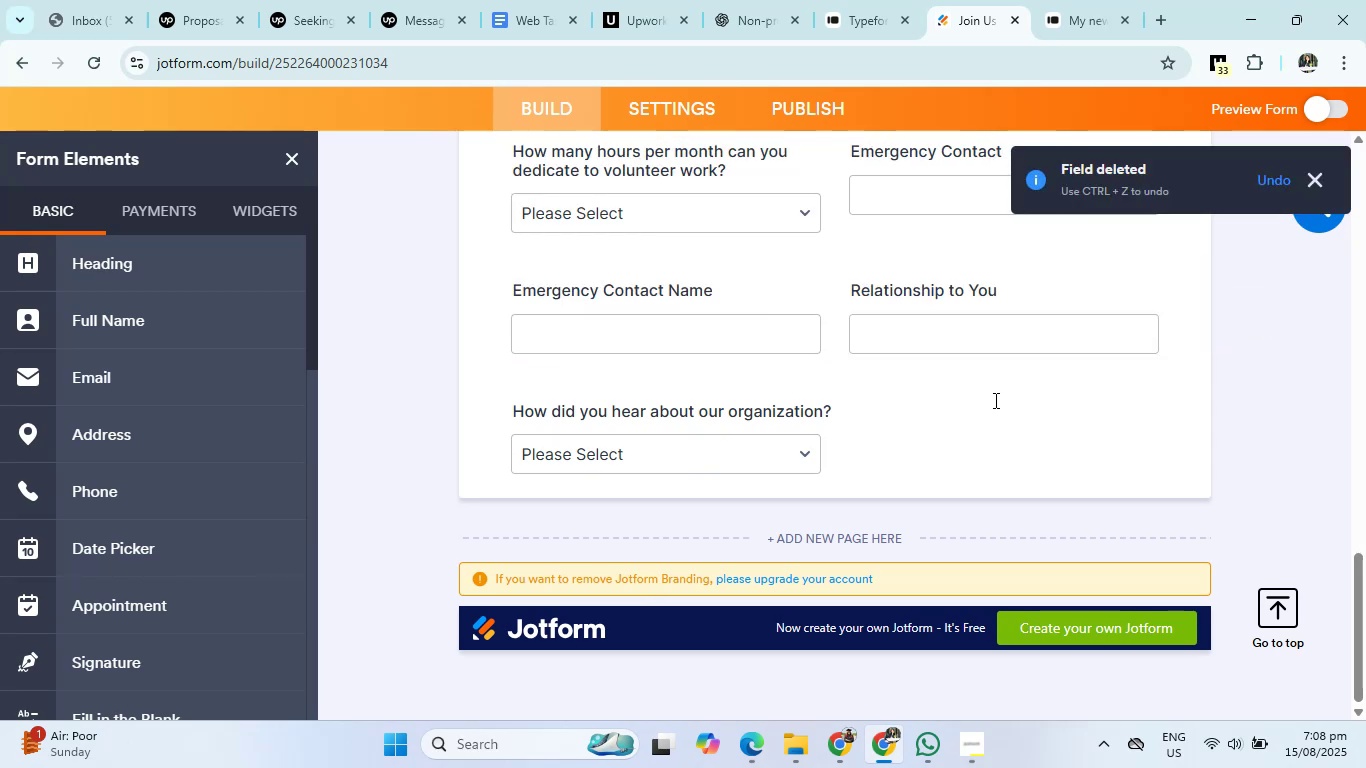 
left_click([953, 444])
 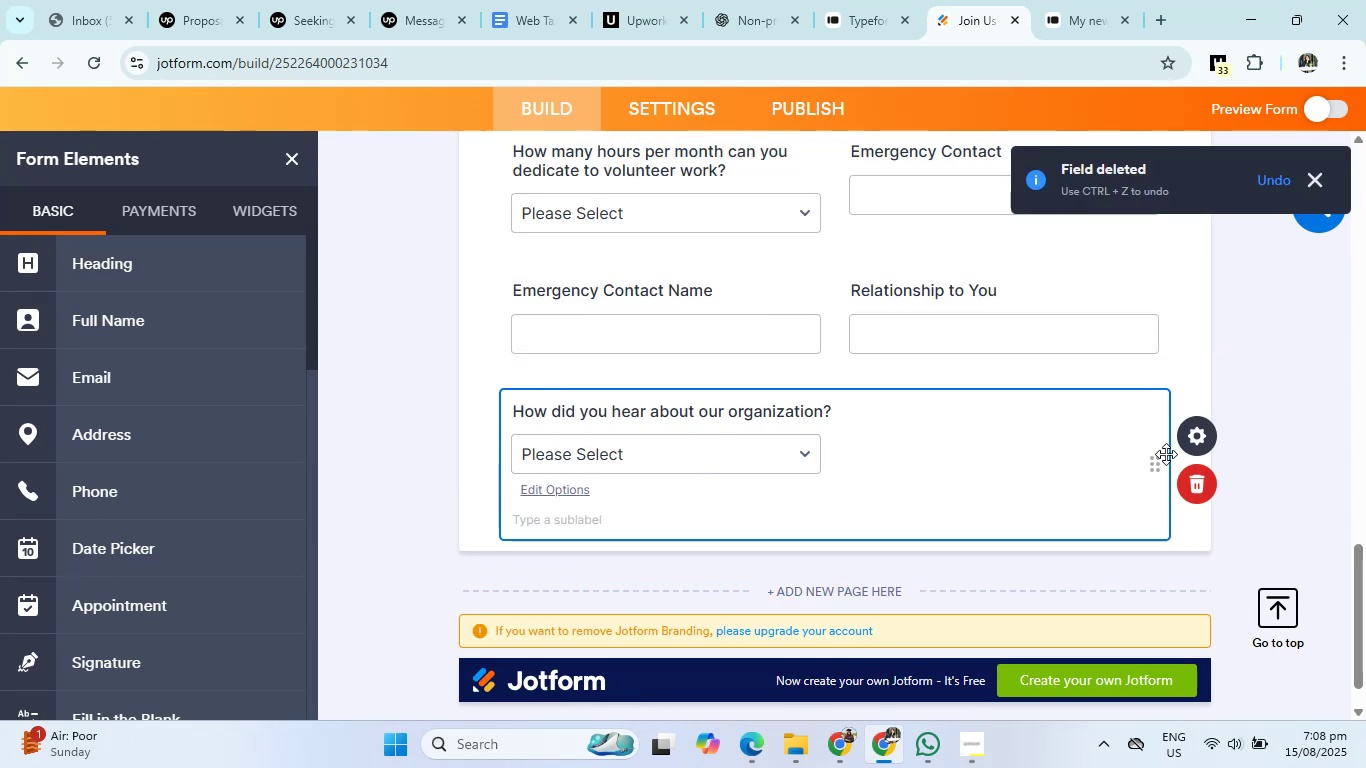 
left_click([1160, 460])
 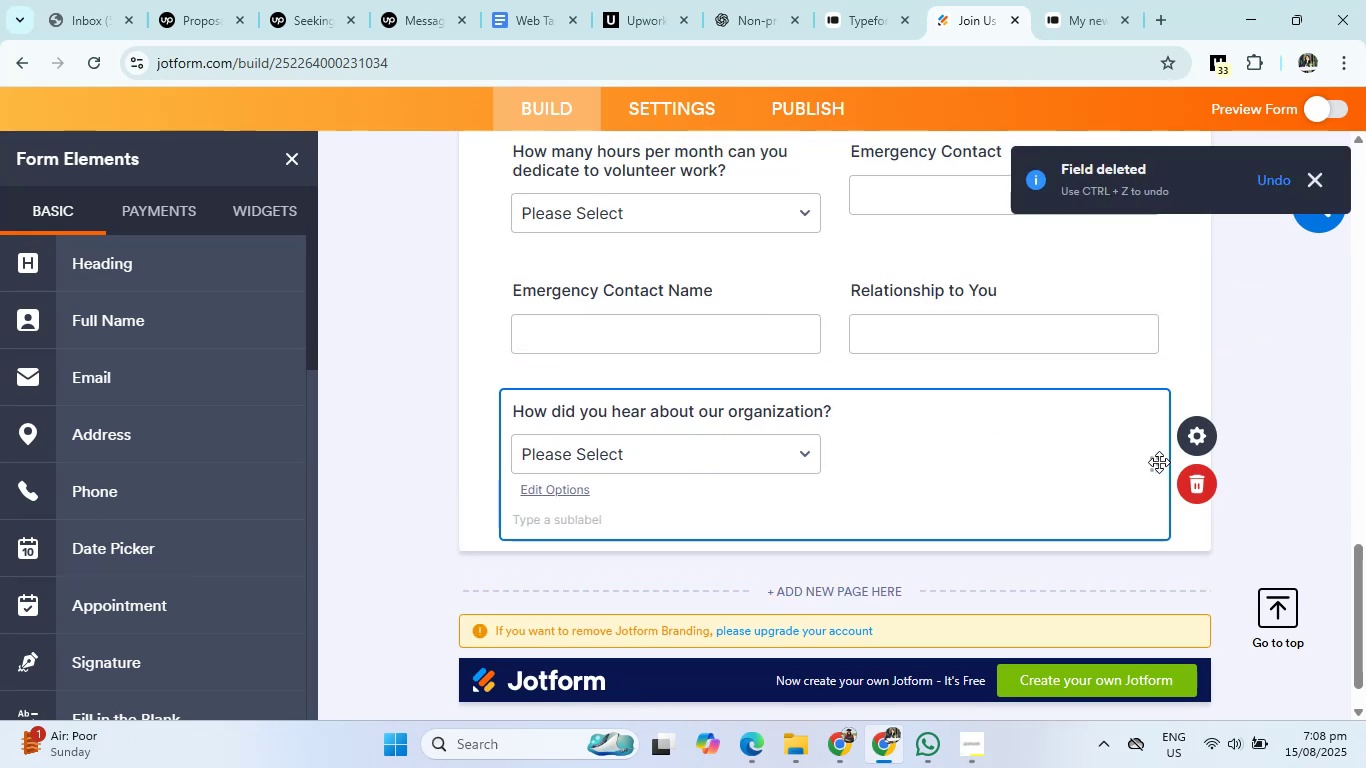 
right_click([1156, 464])
 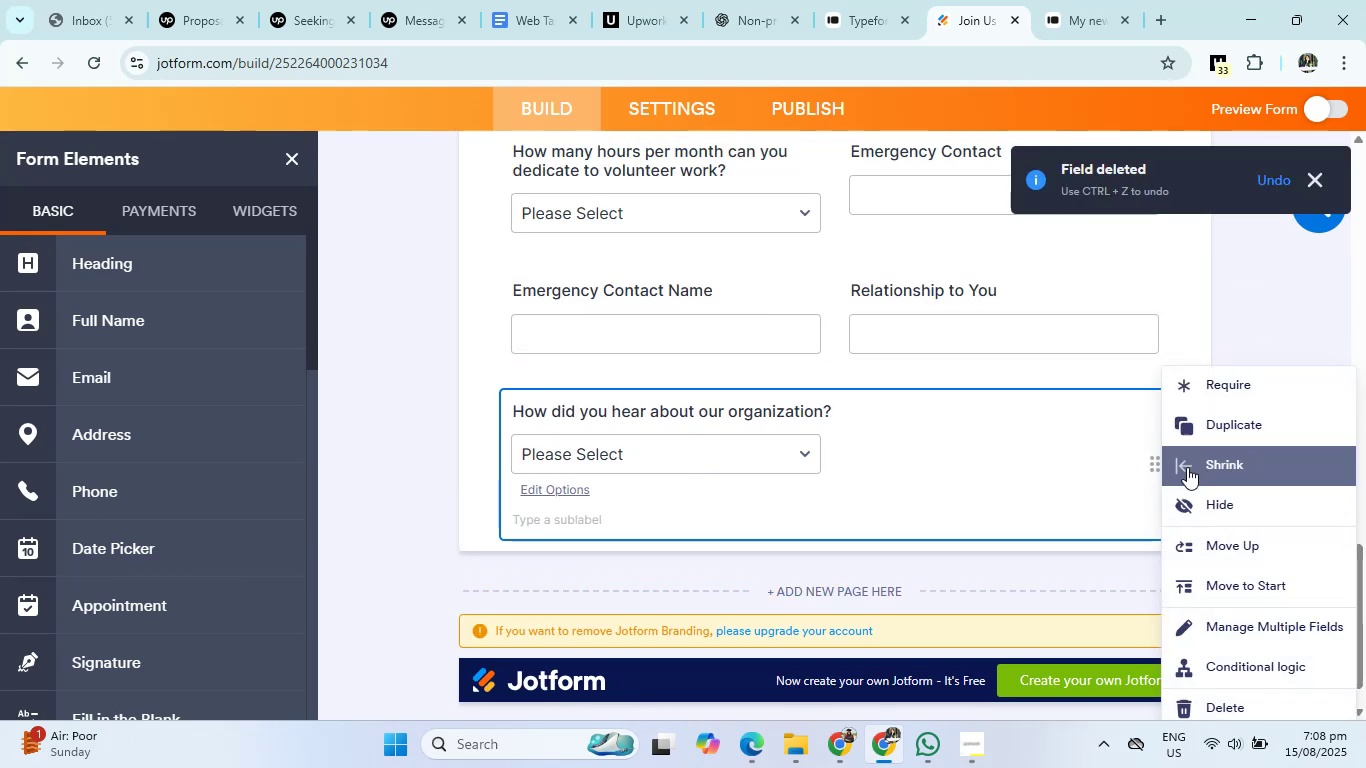 
left_click([1192, 467])
 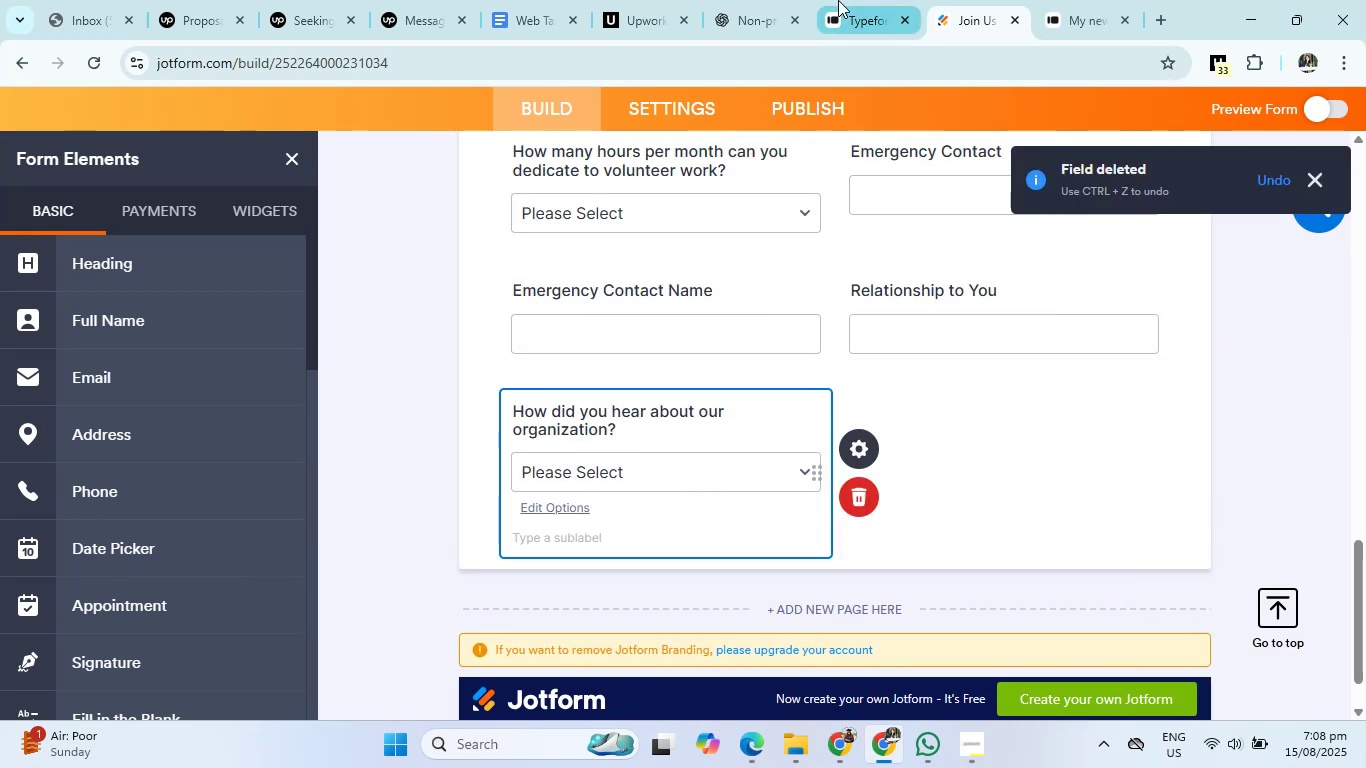 
left_click([764, 0])
 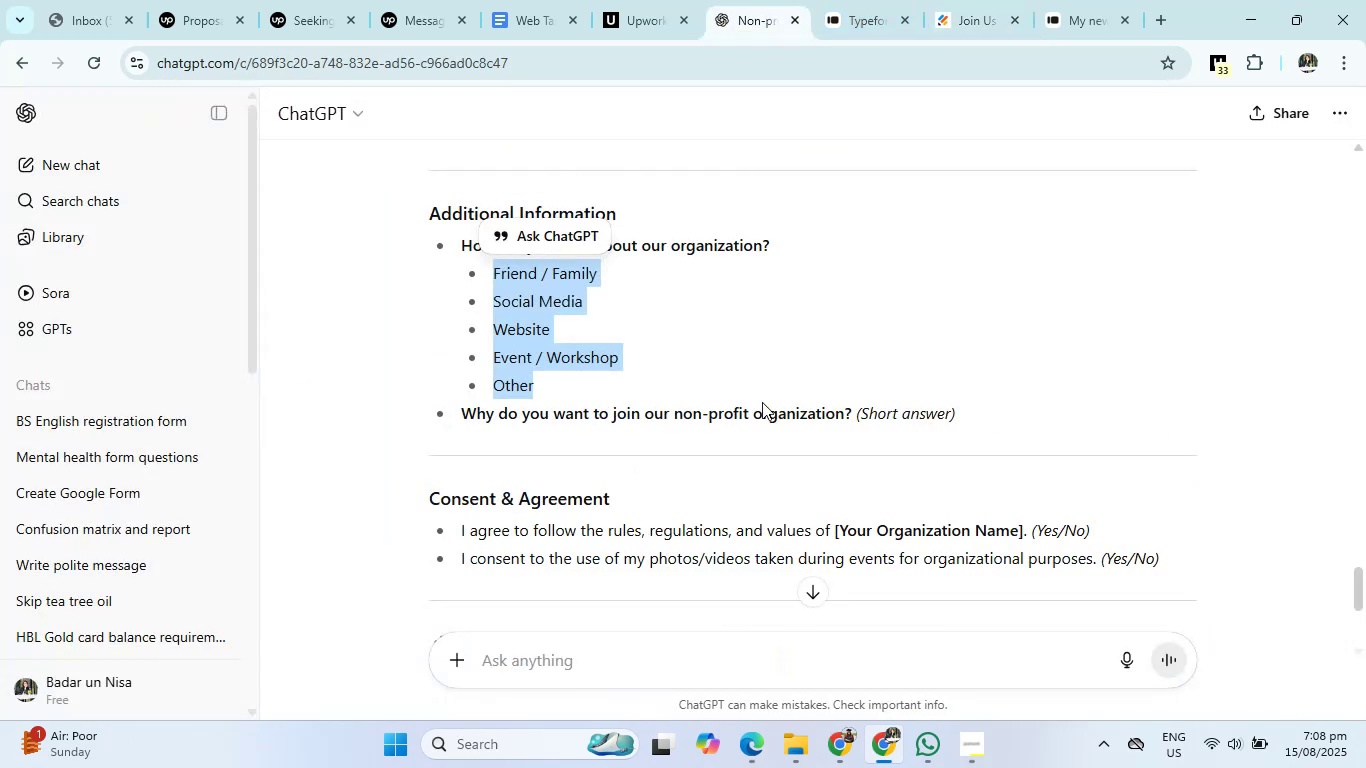 
scroll: coordinate [736, 428], scroll_direction: down, amount: 1.0
 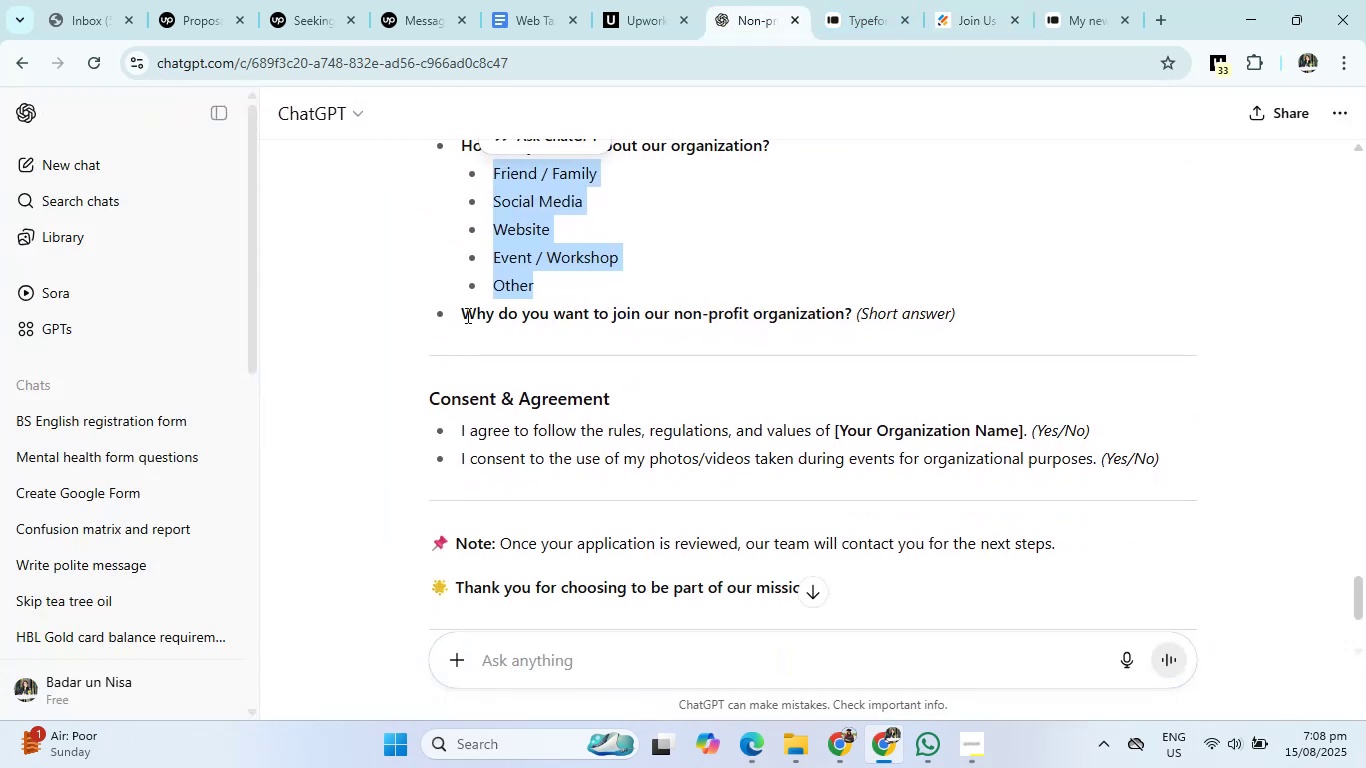 
left_click_drag(start_coordinate=[463, 315], to_coordinate=[857, 320])
 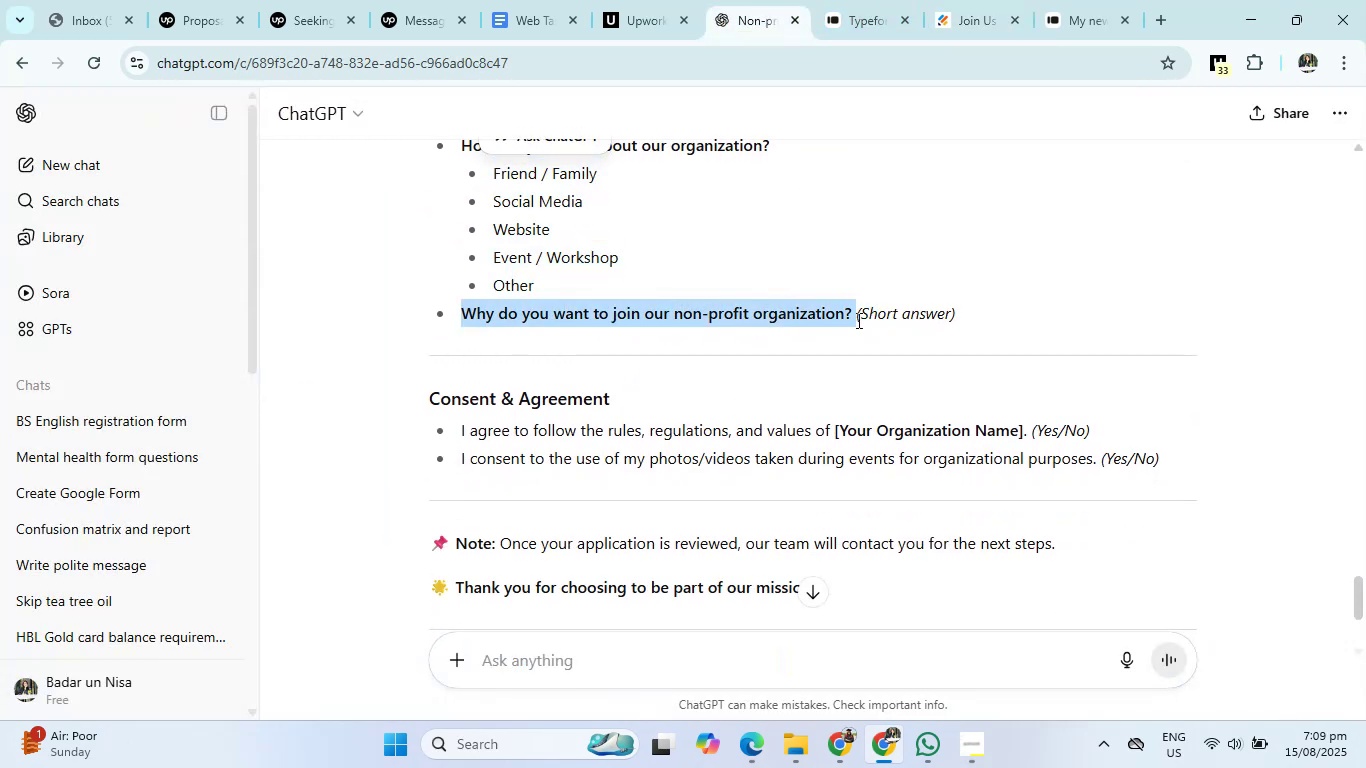 
key(Control+C)
 